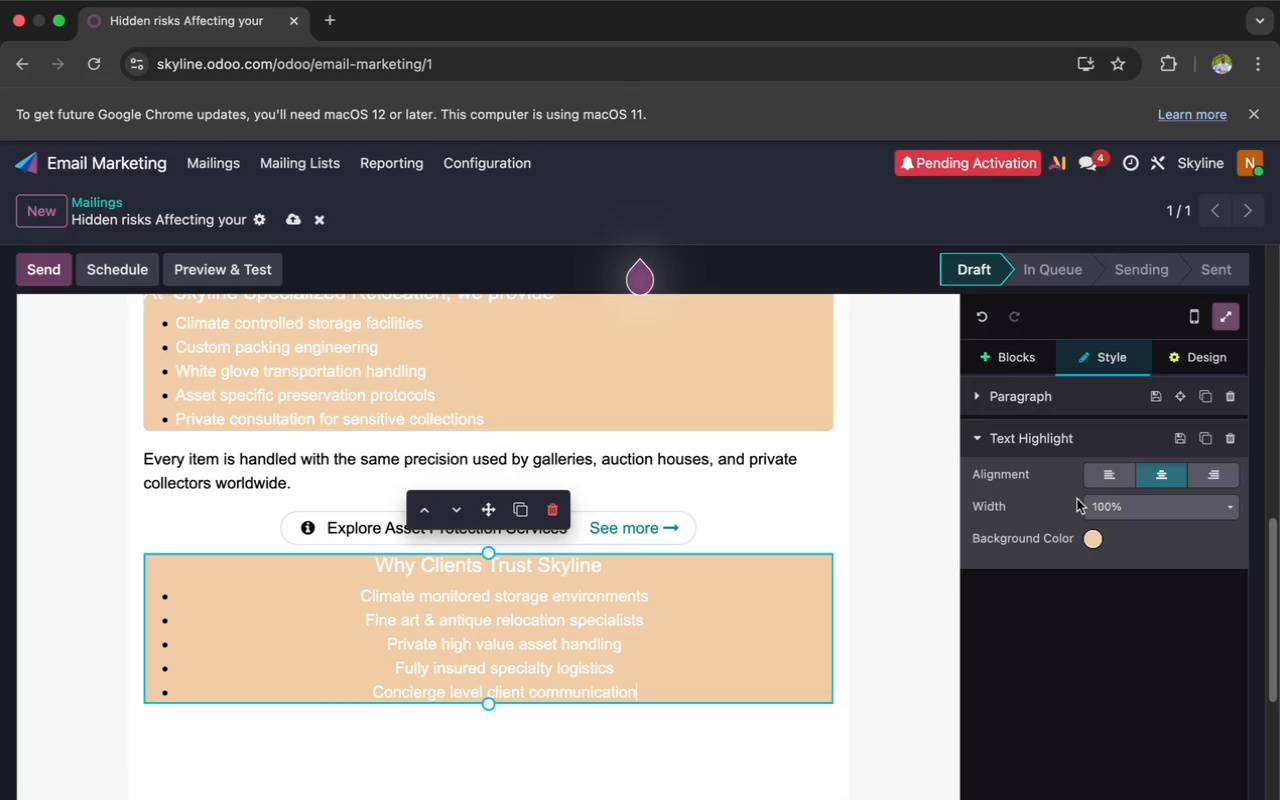 
left_click([1112, 471])
 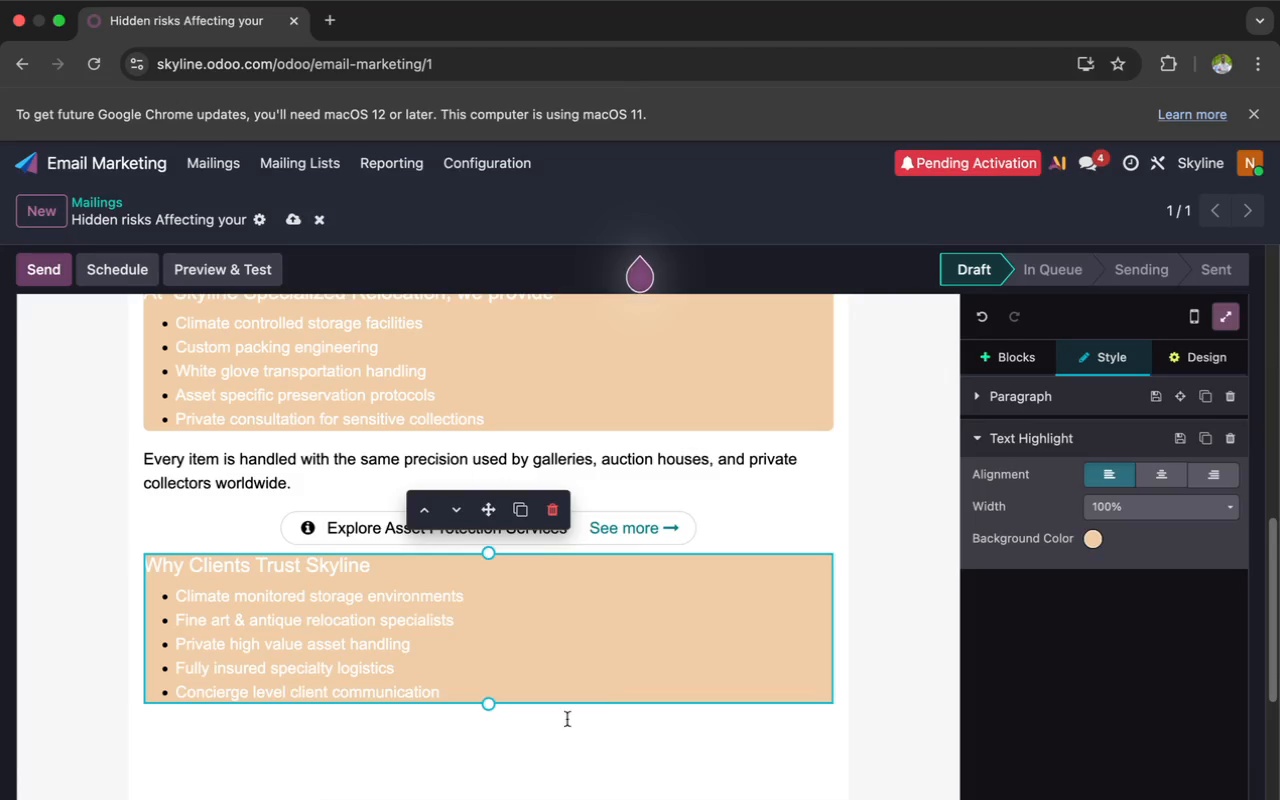 
left_click([564, 721])
 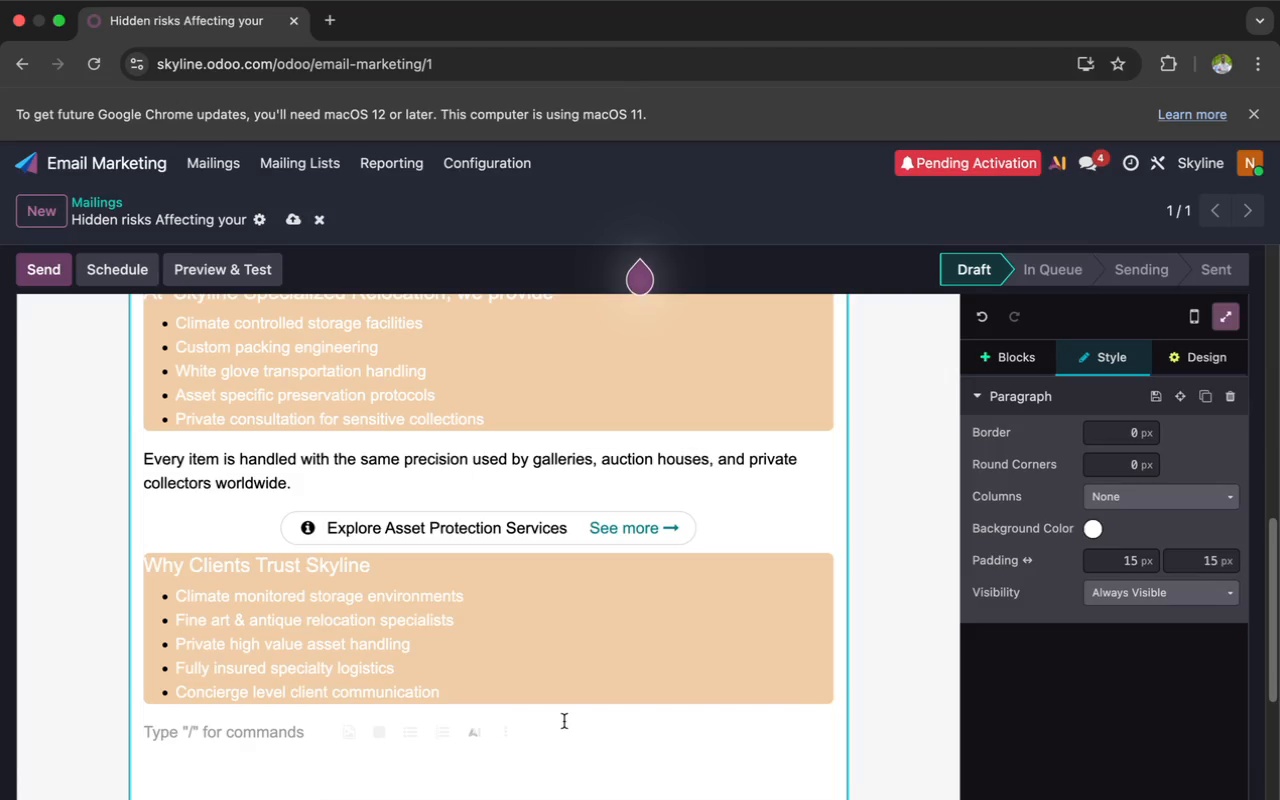 
wait(13.14)
 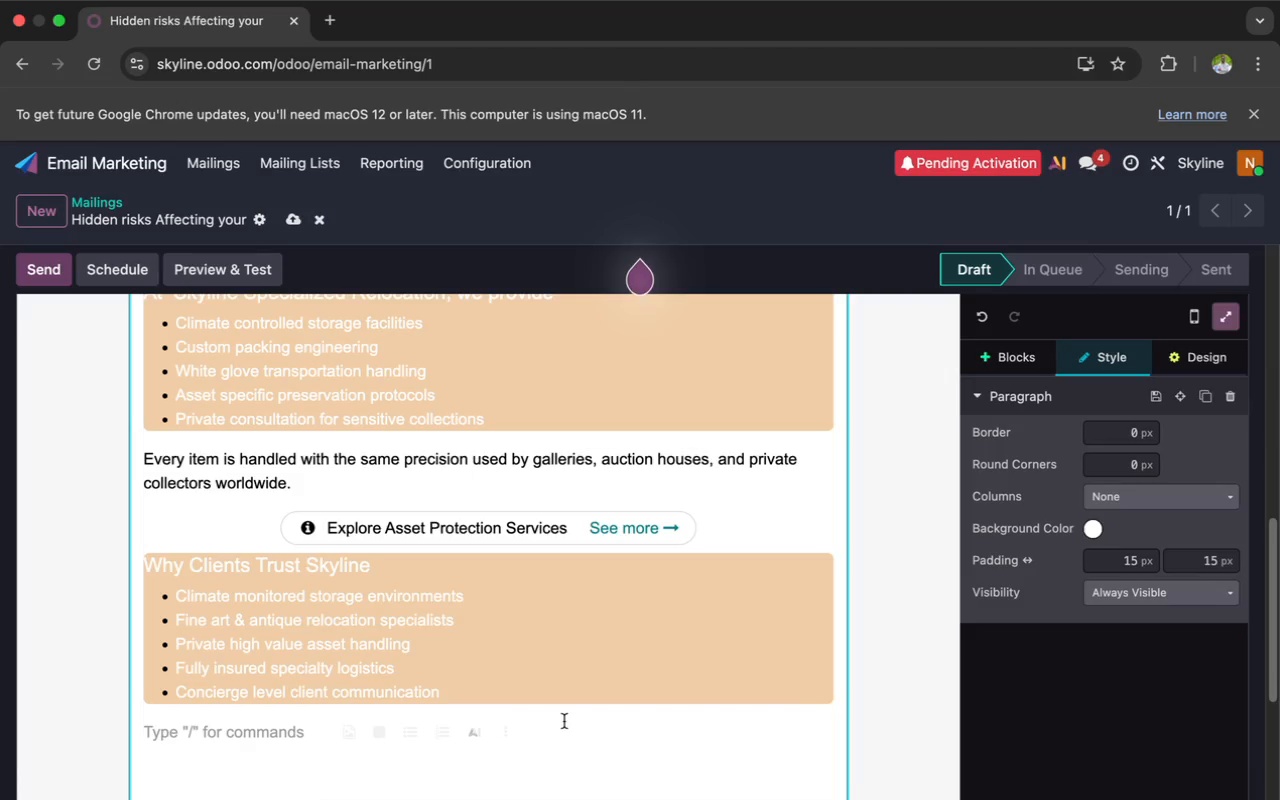 
left_click([1009, 365])
 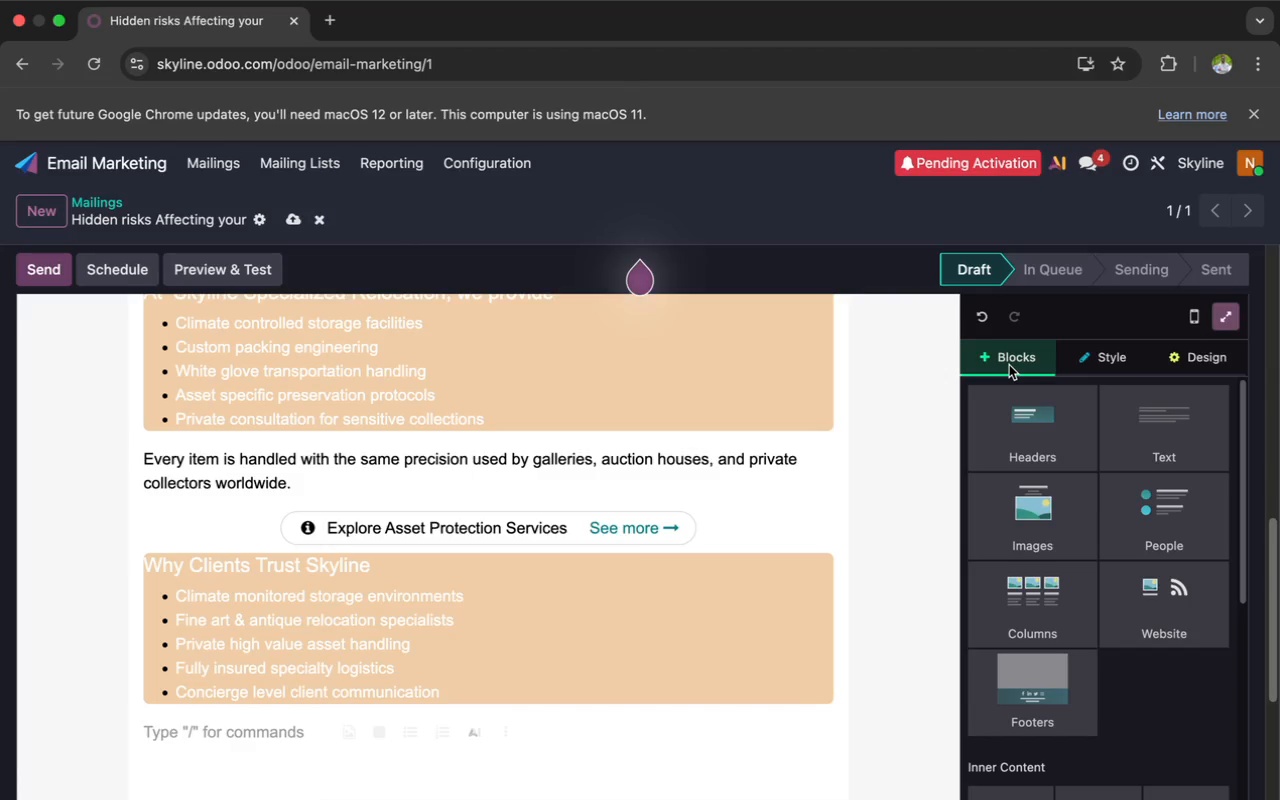 
wait(22.96)
 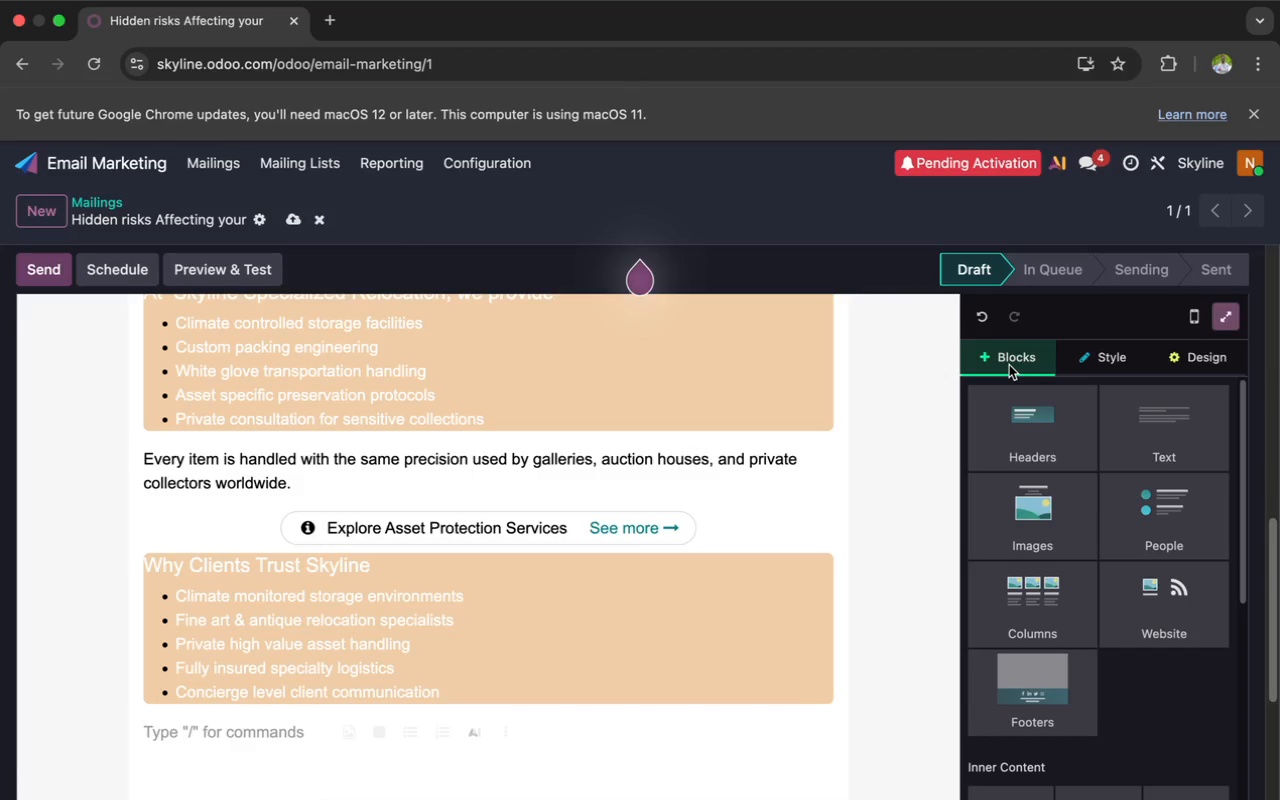 
left_click([1045, 675])
 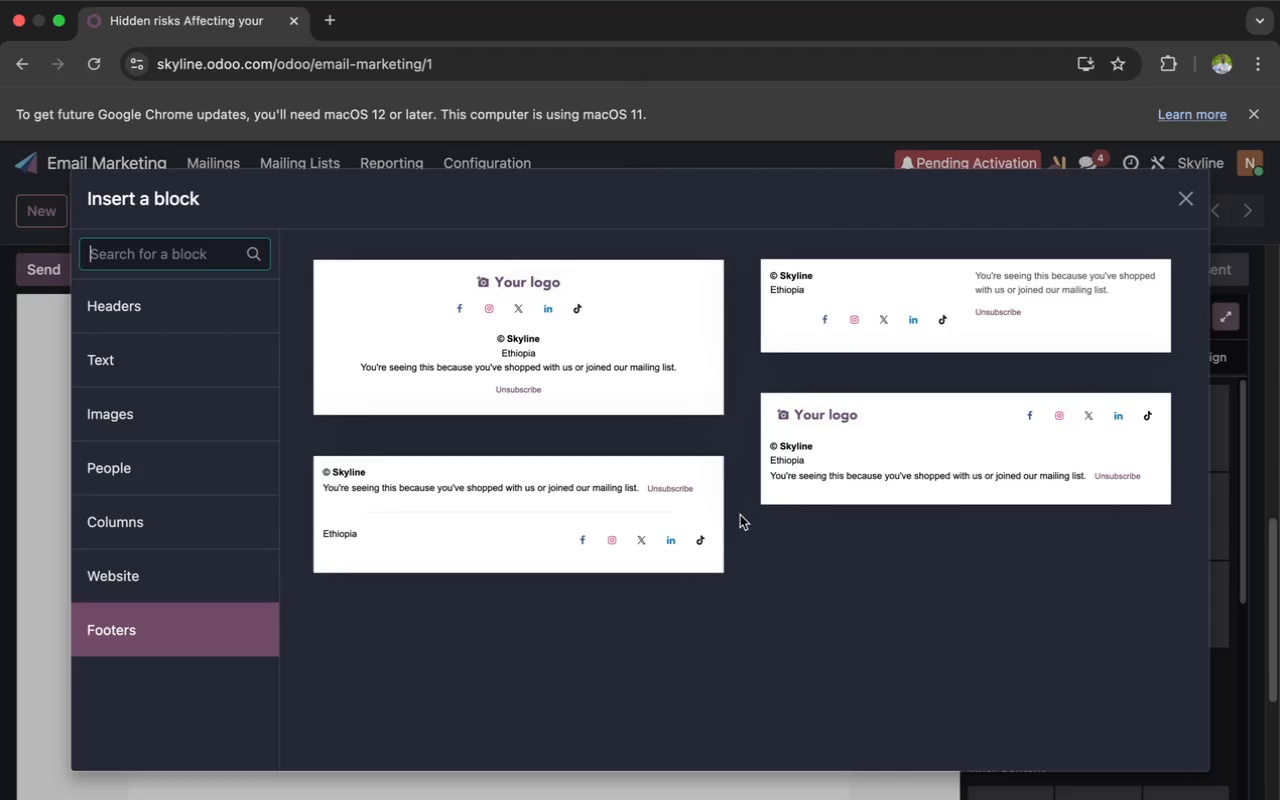 
left_click([599, 517])
 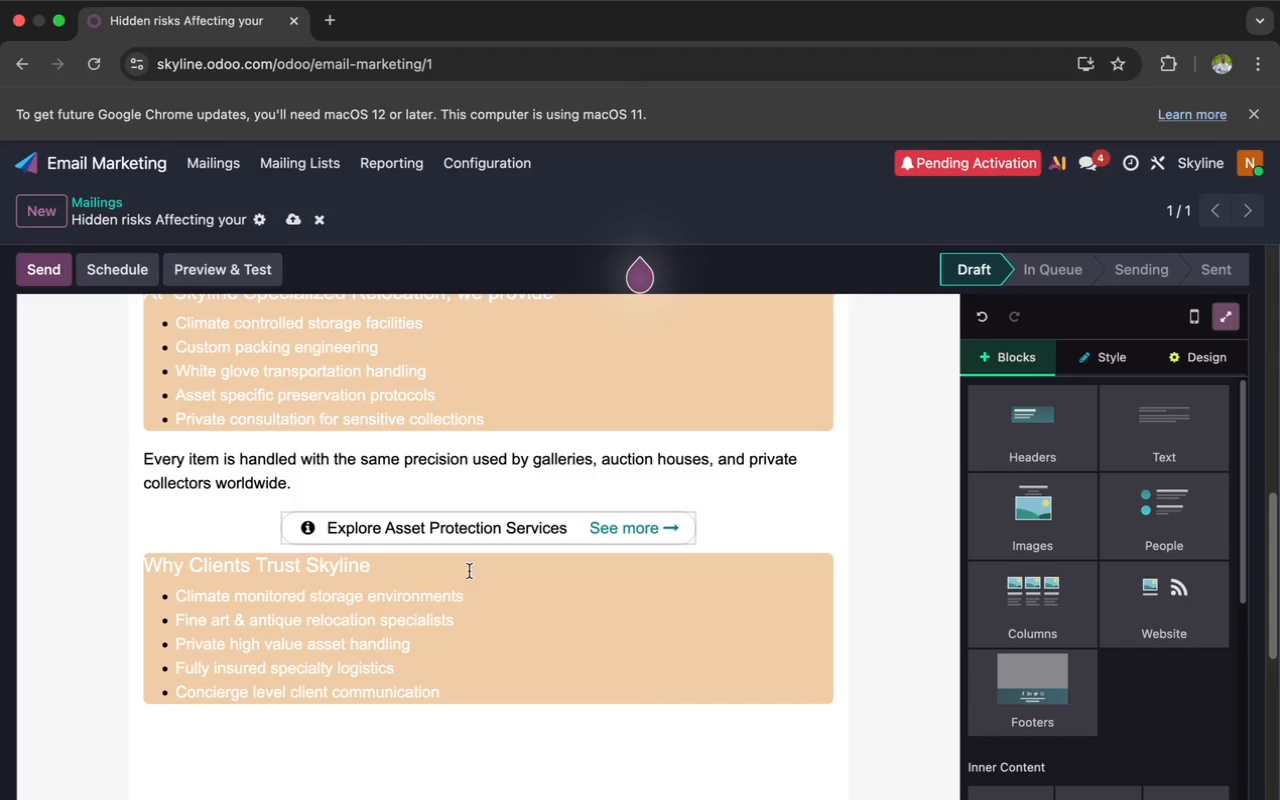 
scroll: coordinate [468, 575], scroll_direction: up, amount: 39.0
 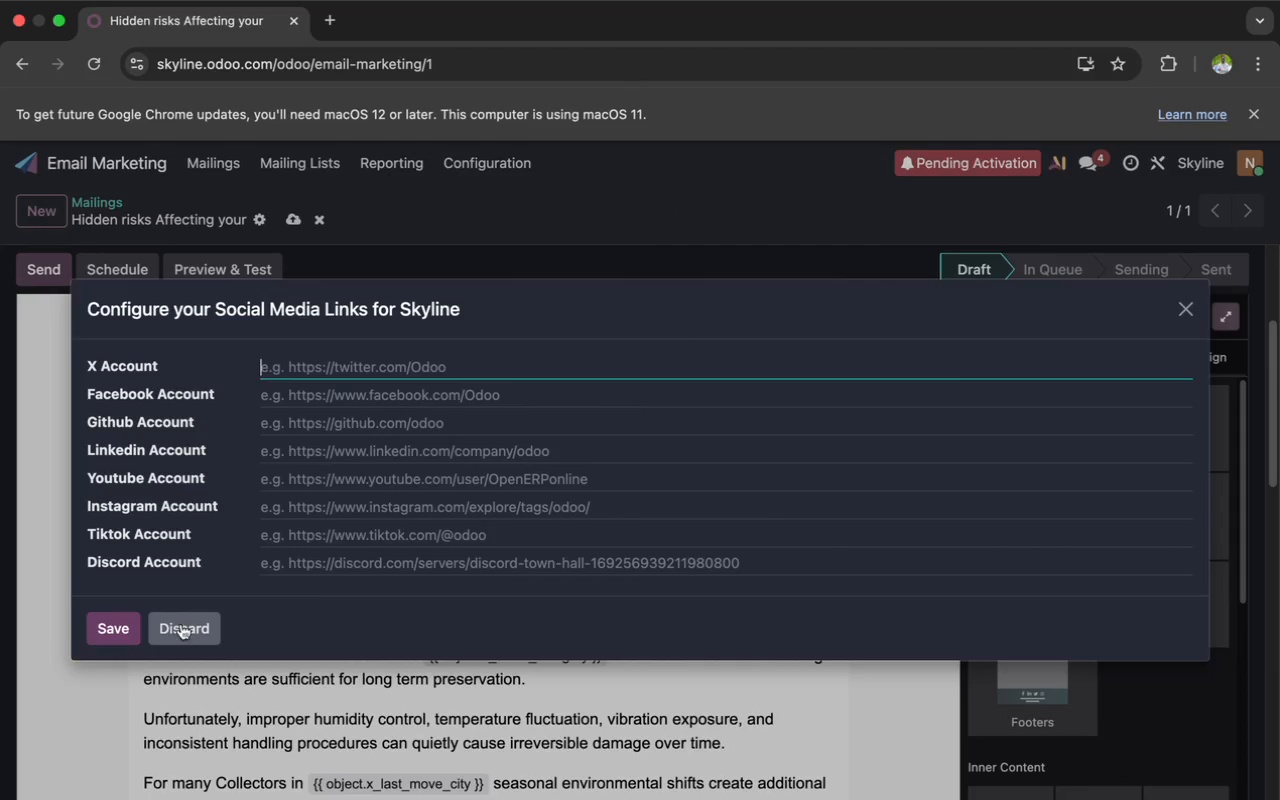 
left_click([181, 627])
 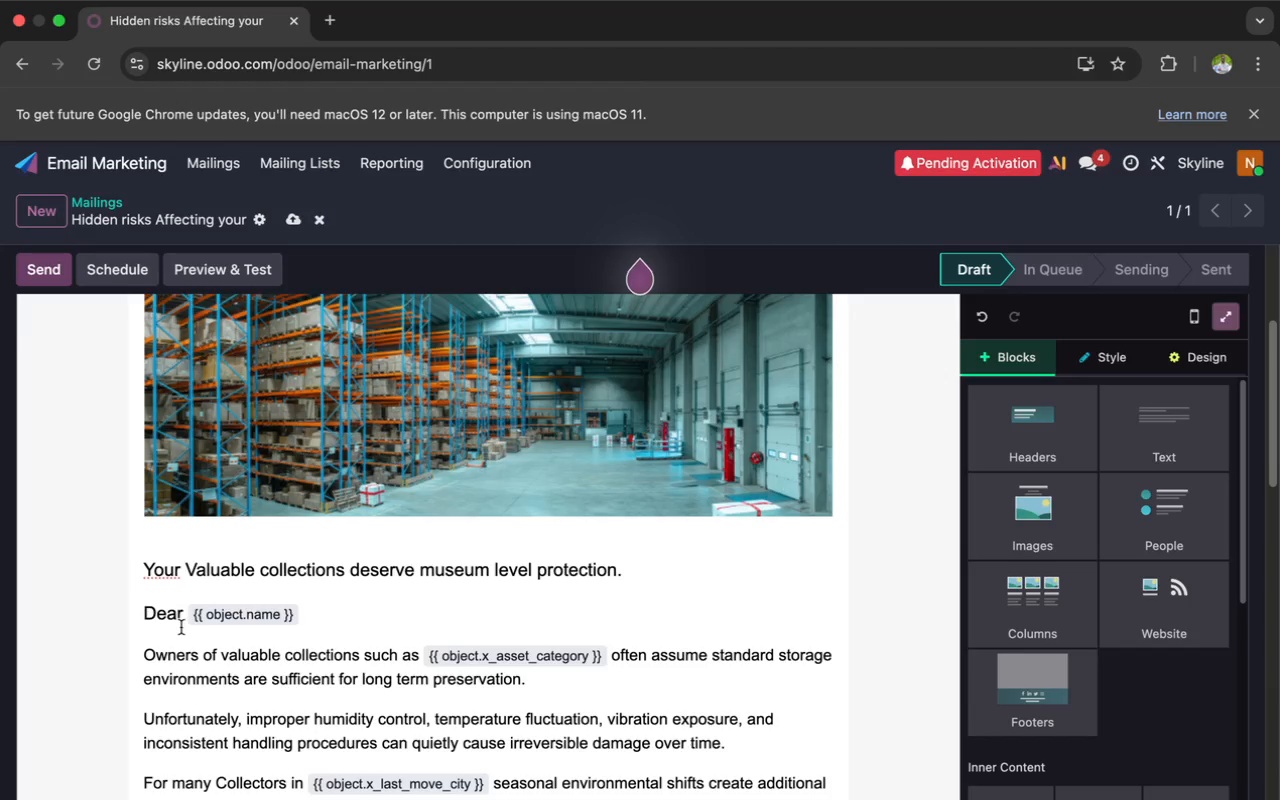 
scroll: coordinate [181, 627], scroll_direction: down, amount: 5.0
 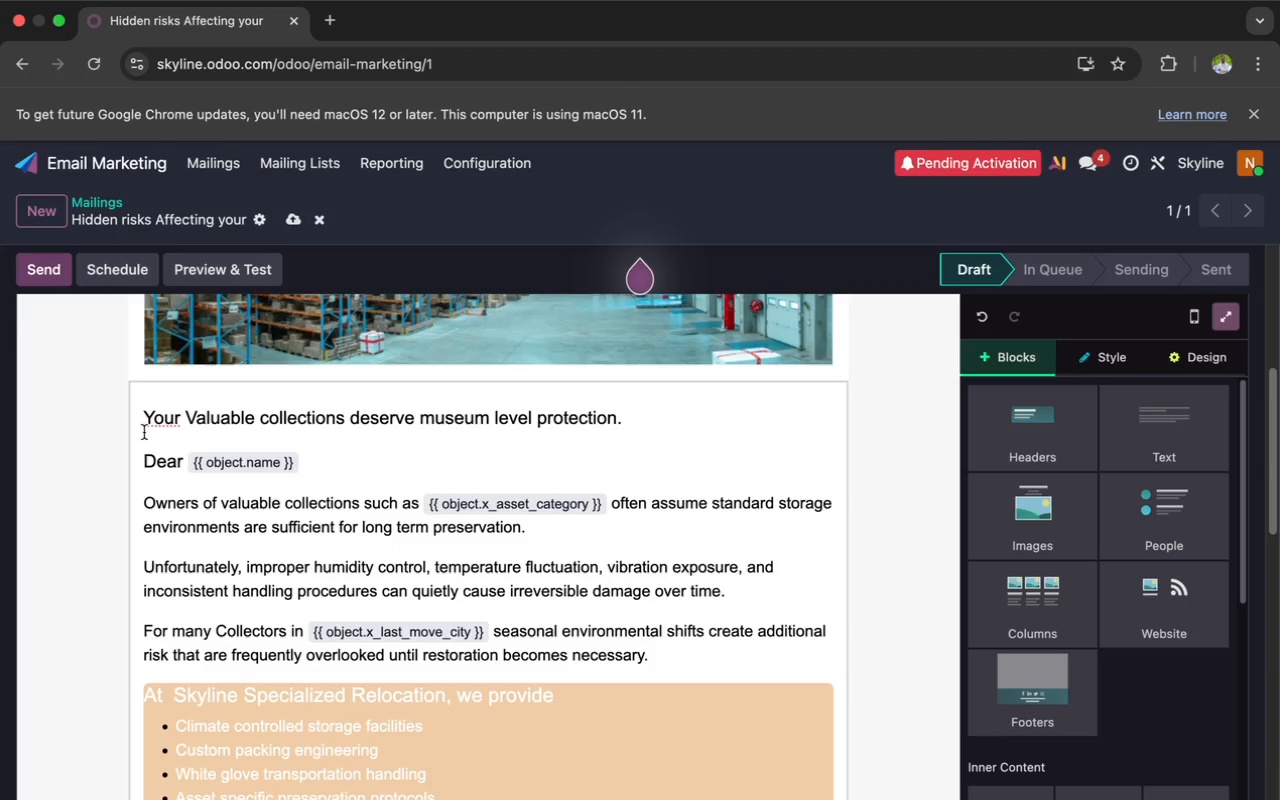 
left_click([146, 419])
 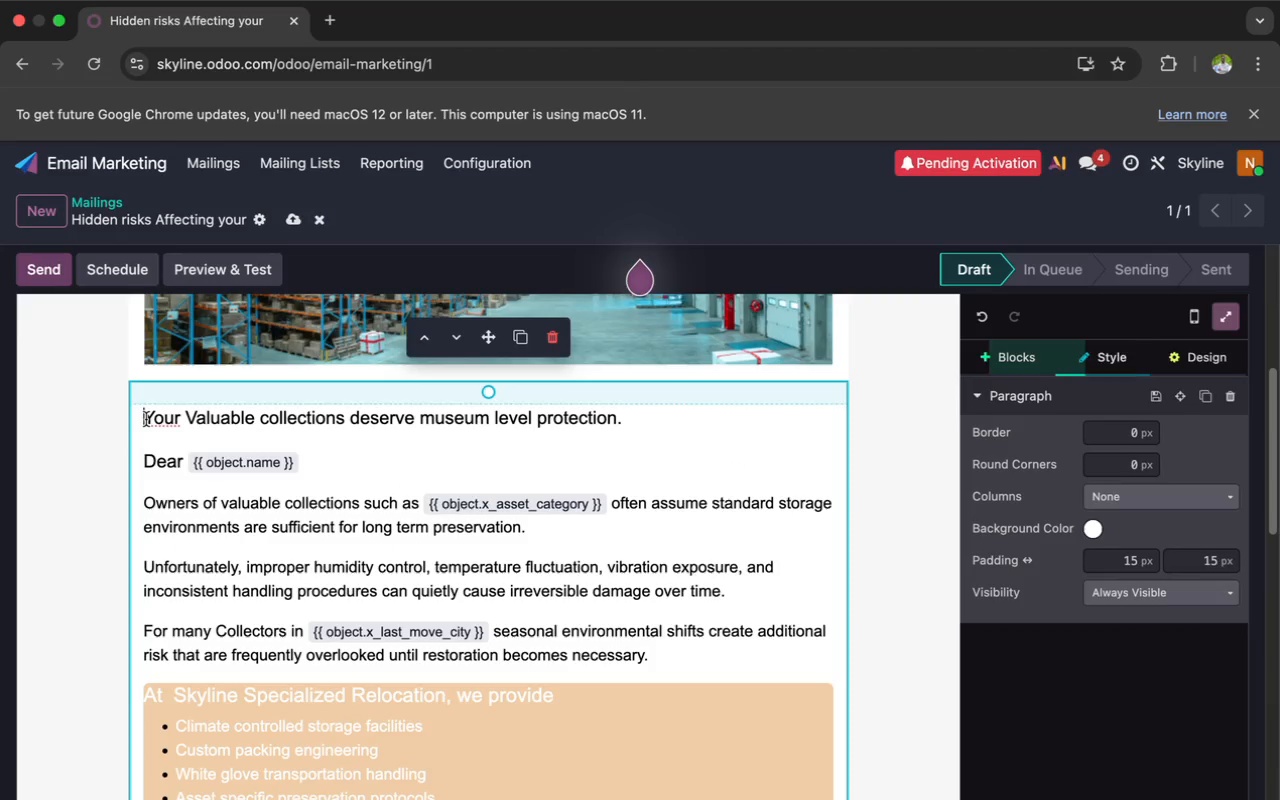 
key(Backspace)
 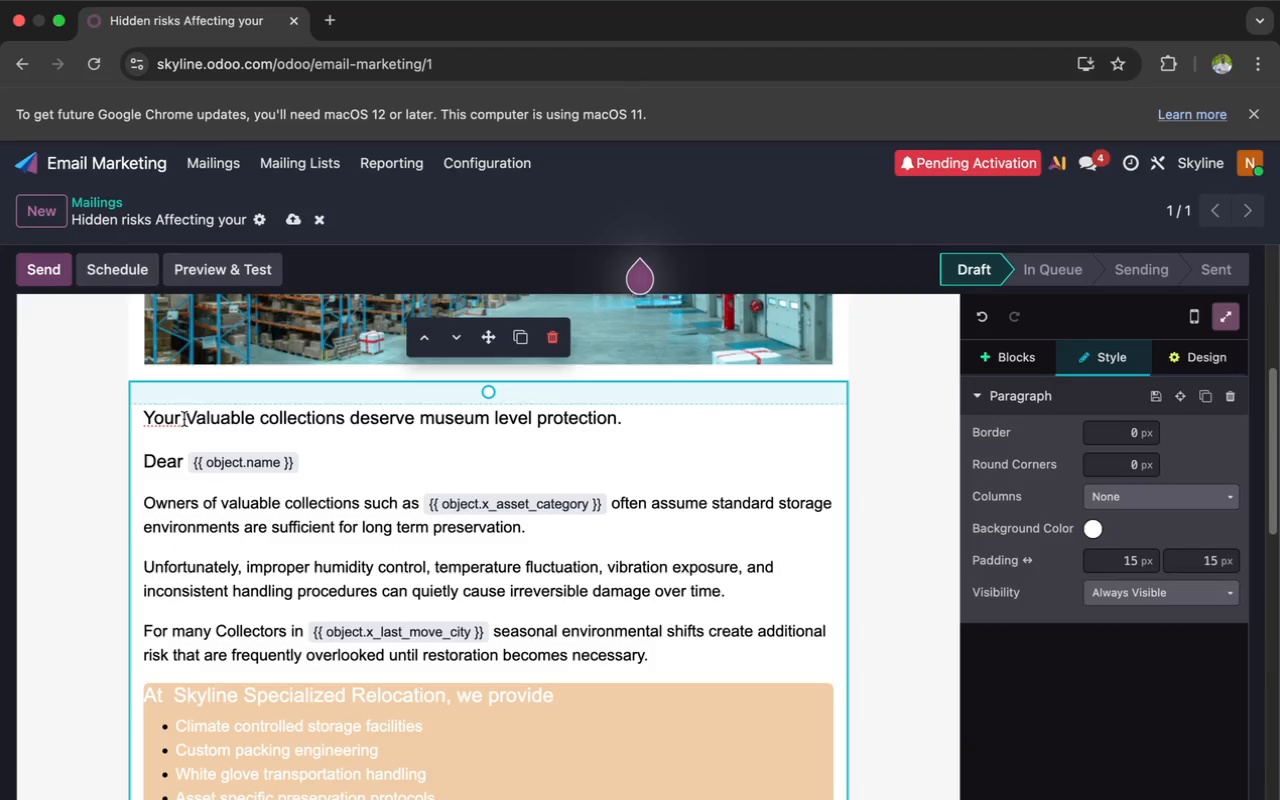 
left_click([180, 421])
 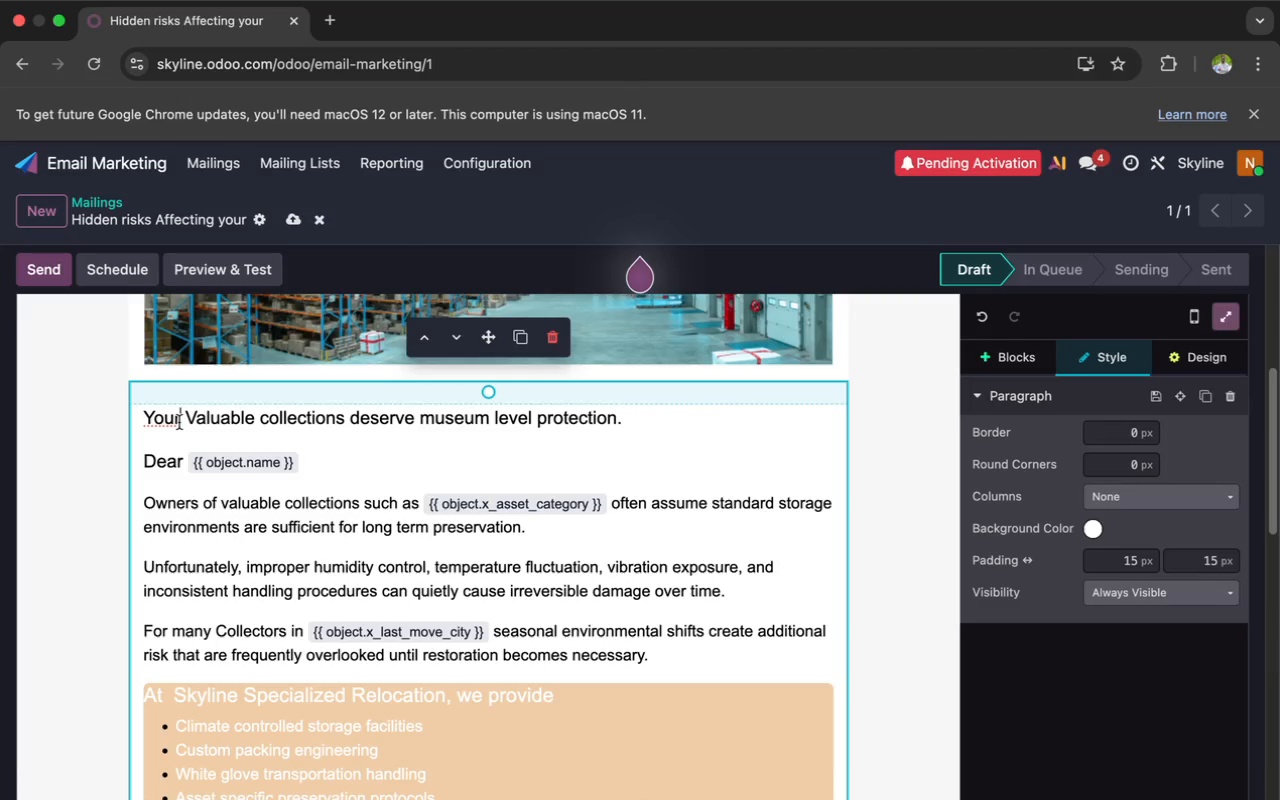 
key(Backspace)
key(Backspace)
key(Backspace)
key(Backspace)
type(Your)
 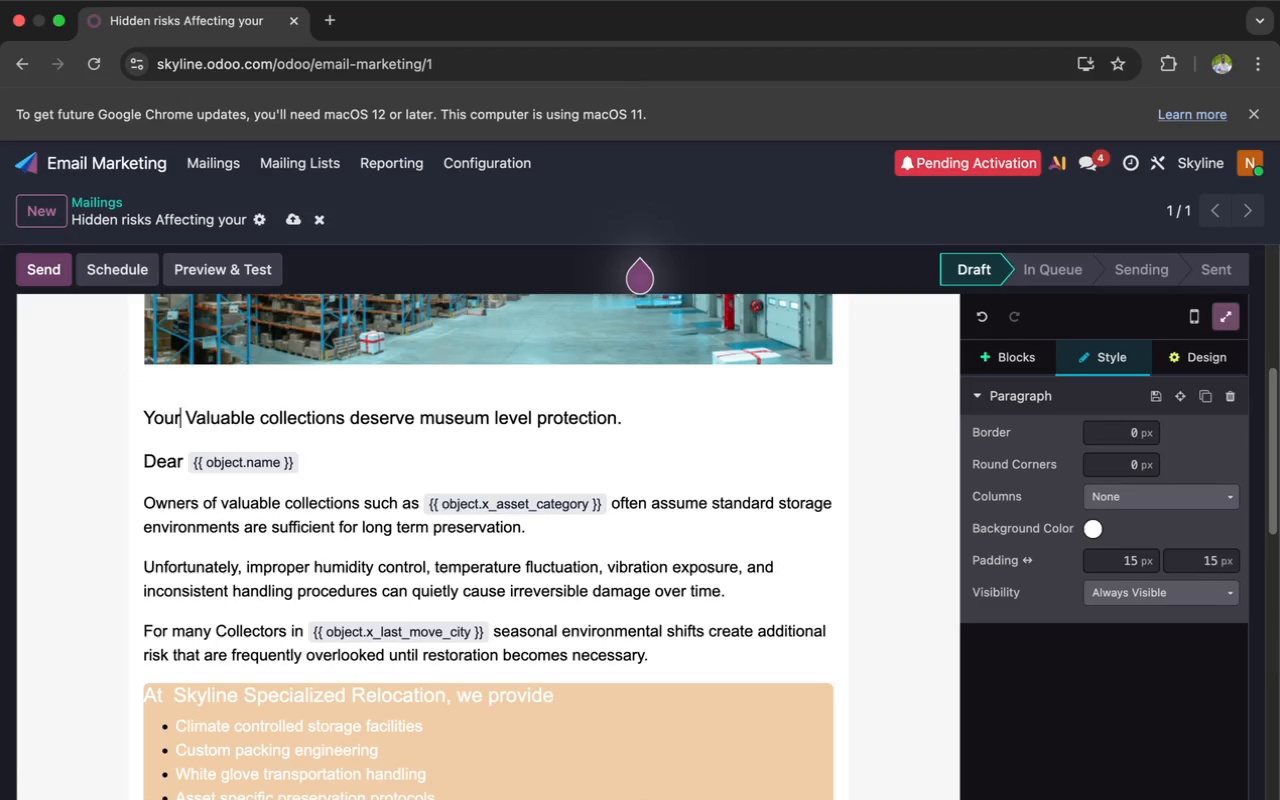 
left_click([191, 493])
 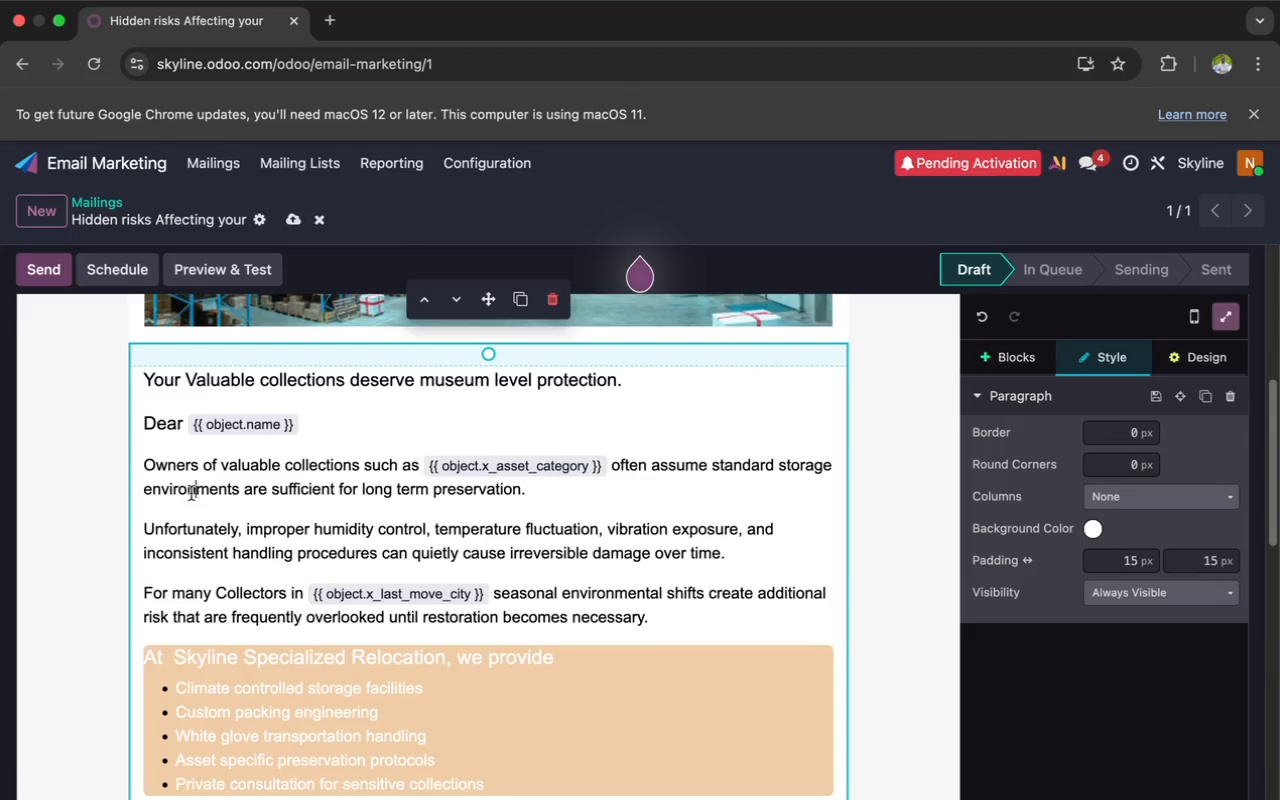 
scroll: coordinate [192, 492], scroll_direction: down, amount: 2.0
 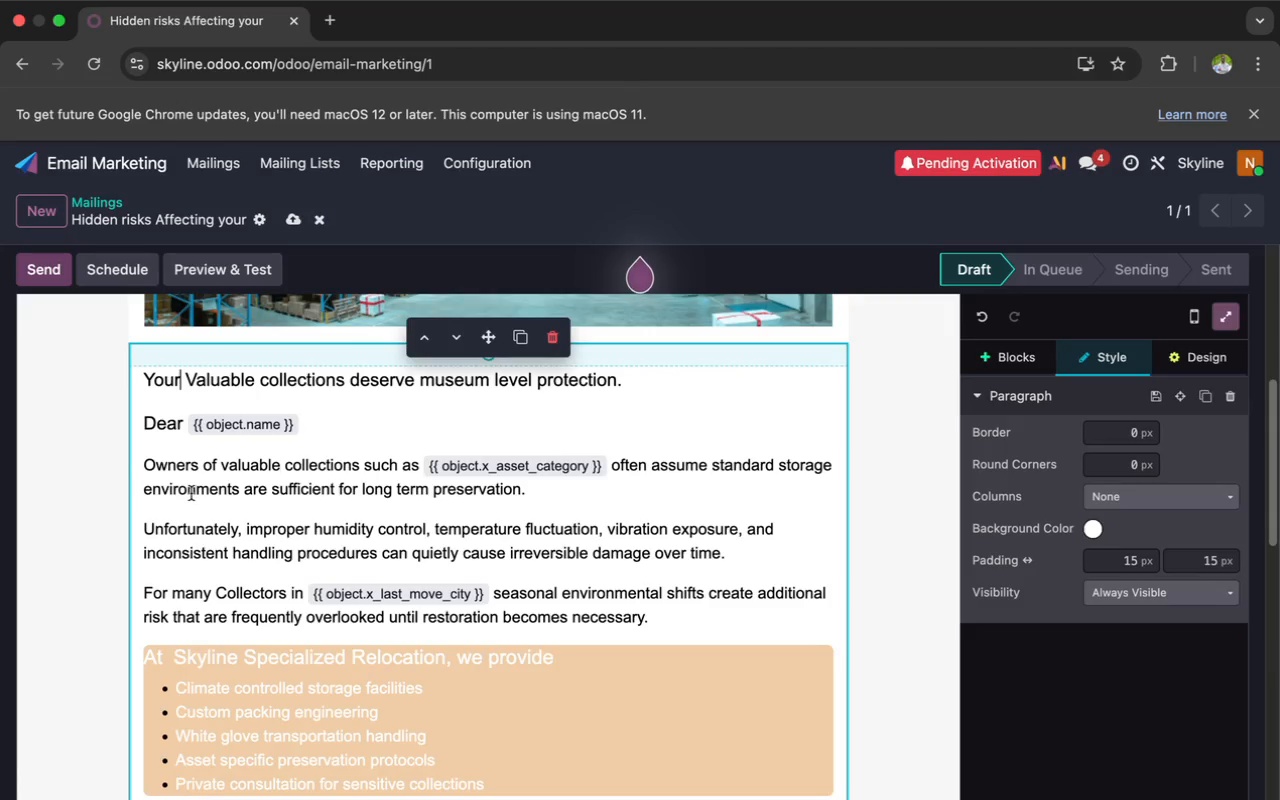 
scroll: coordinate [191, 493], scroll_direction: up, amount: 4.0
 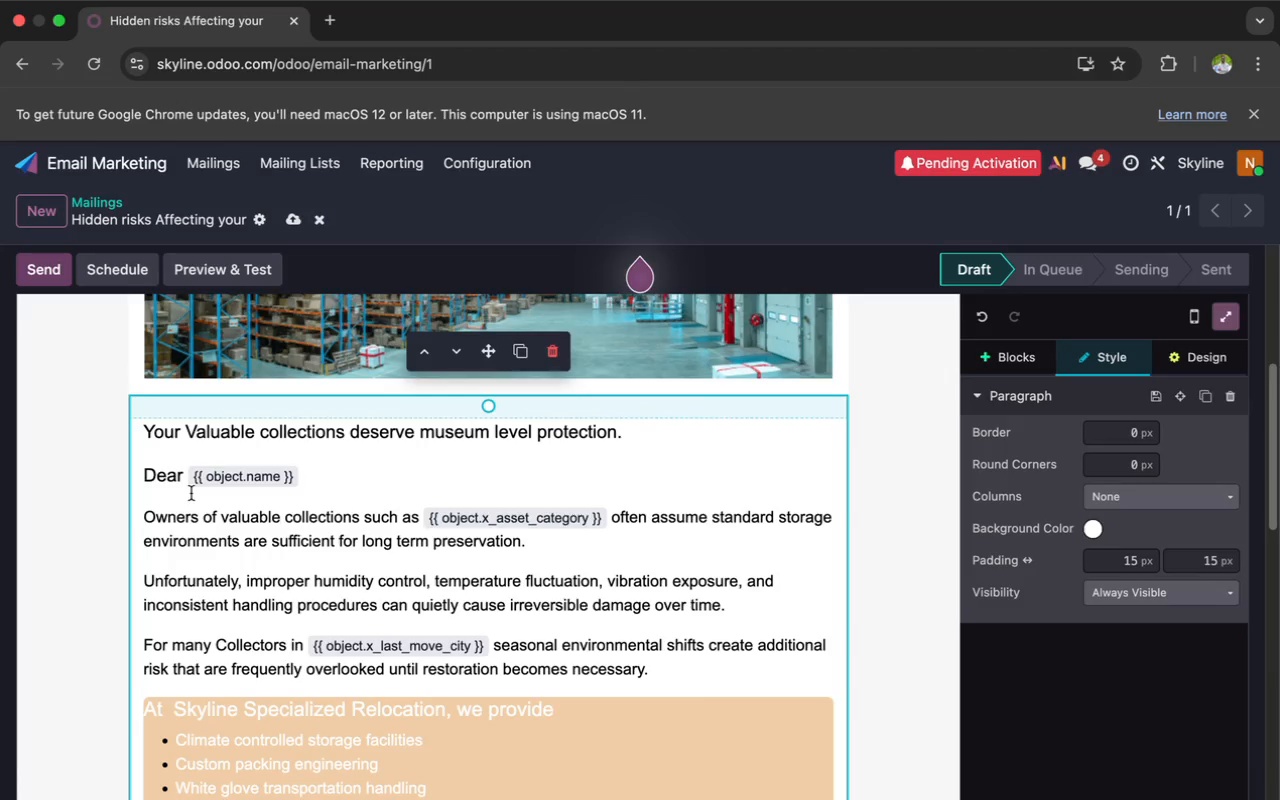 
scroll: coordinate [191, 493], scroll_direction: down, amount: 51.0
 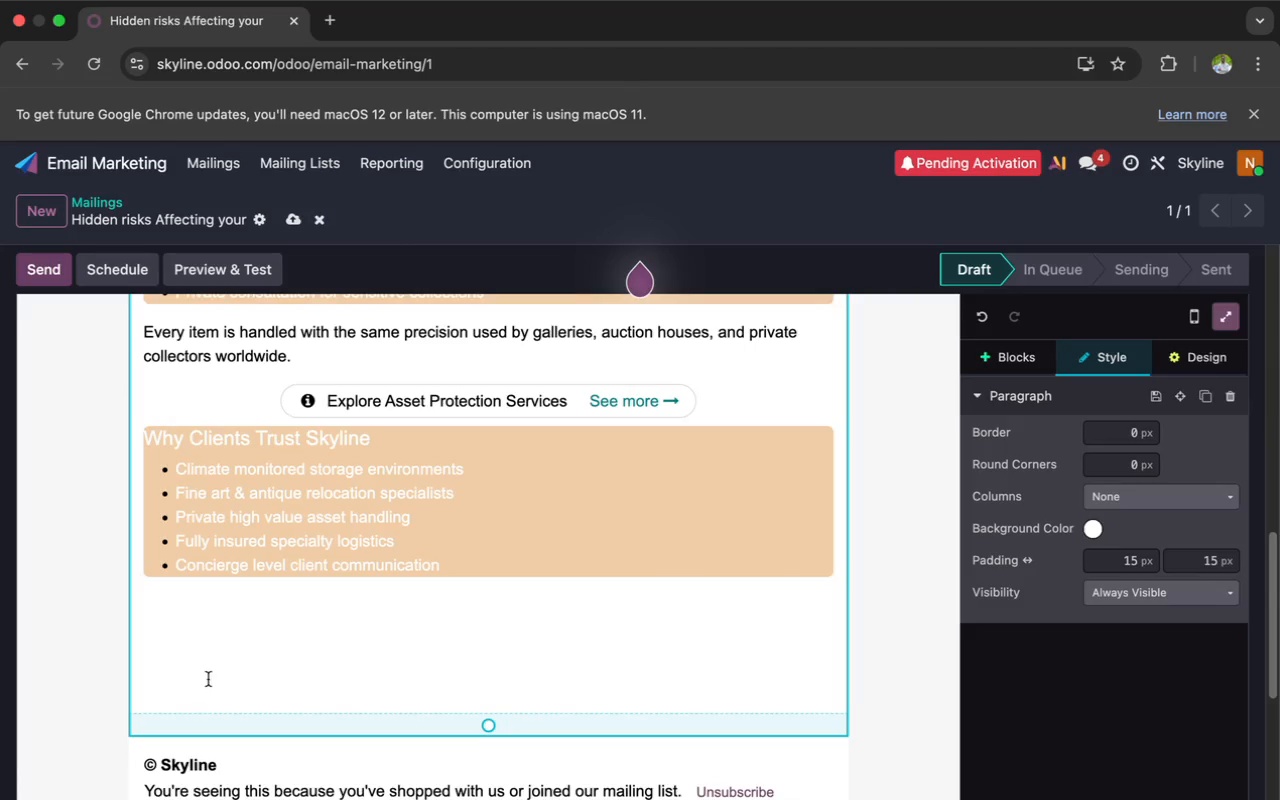 
left_click([157, 703])
 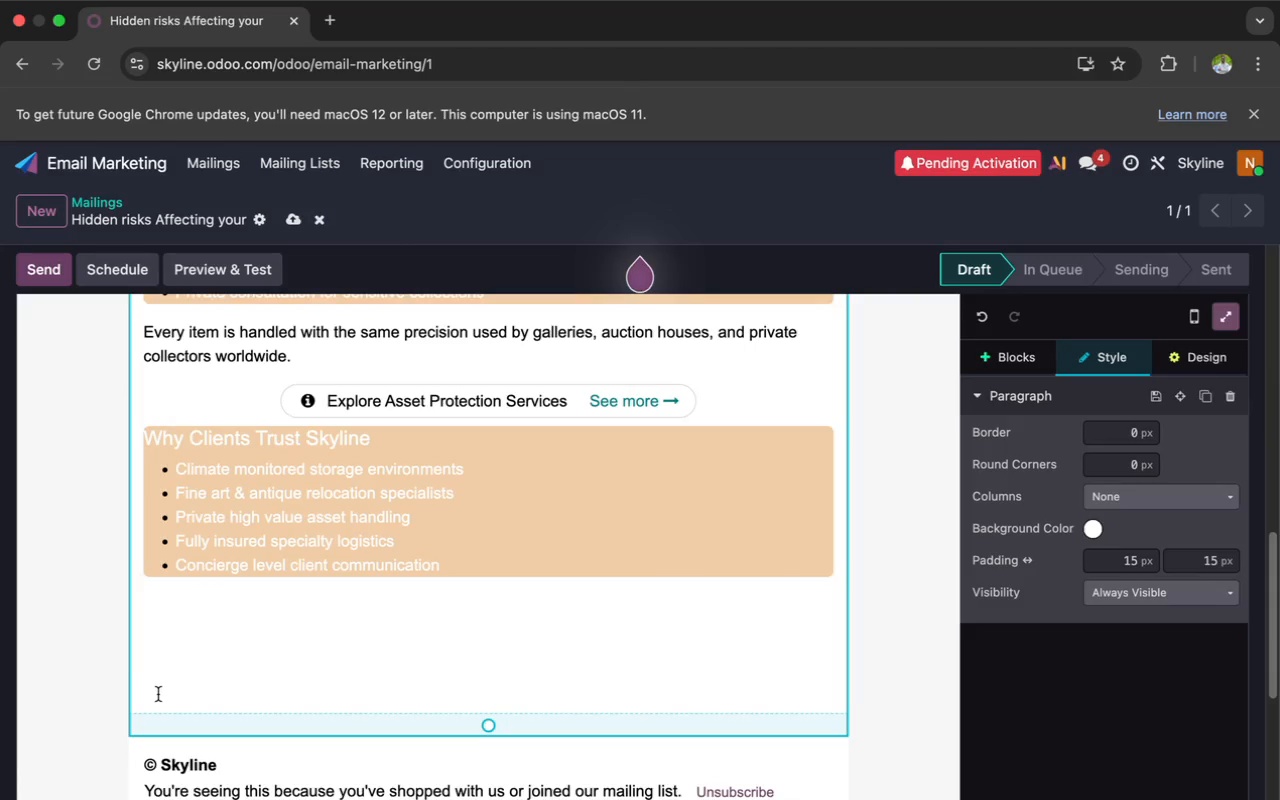 
left_click([159, 692])
 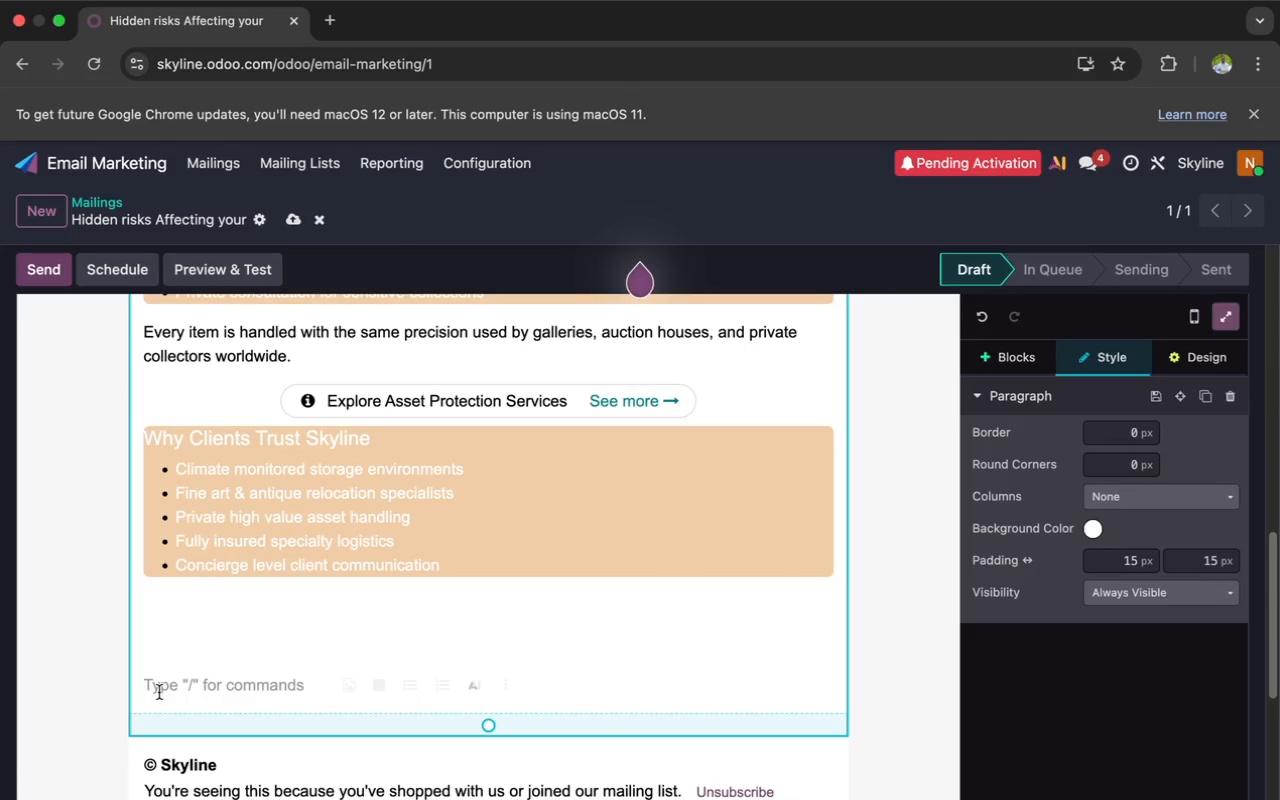 
key(Backspace)
 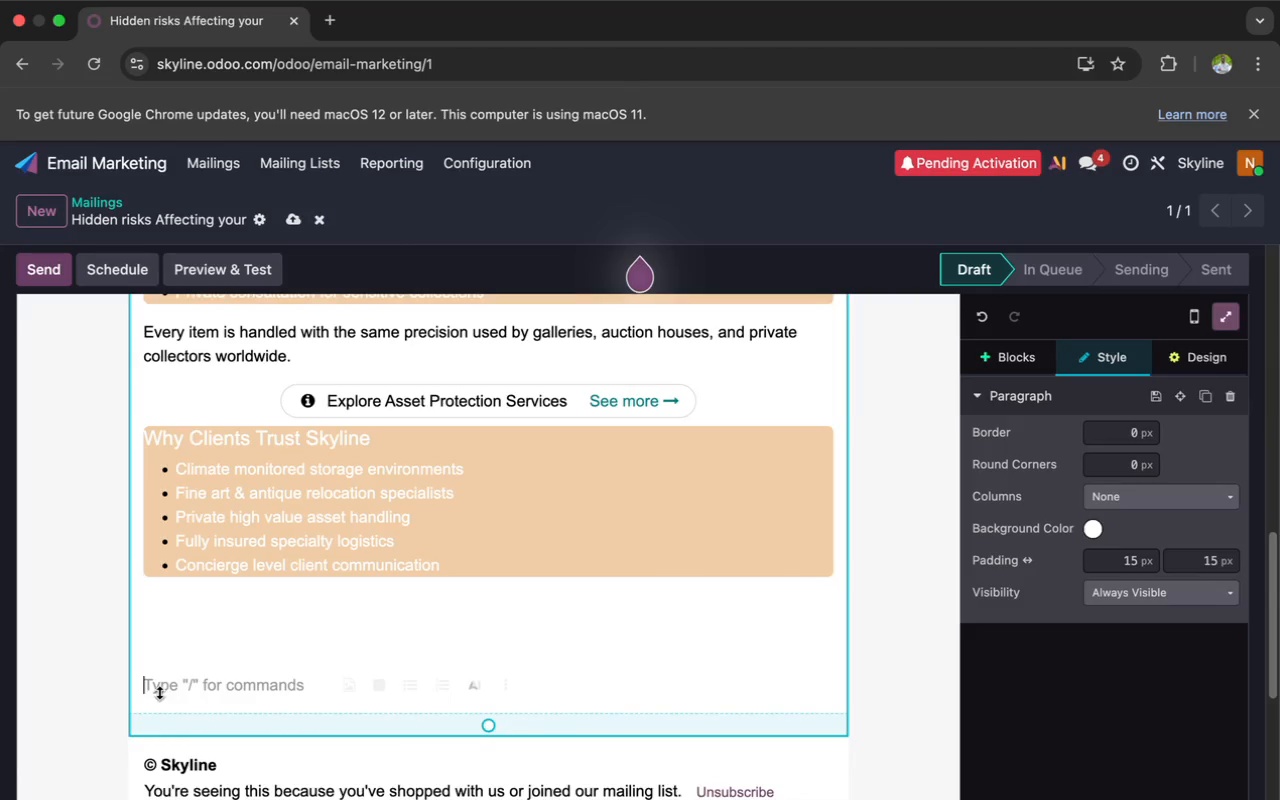 
key(Backspace)
 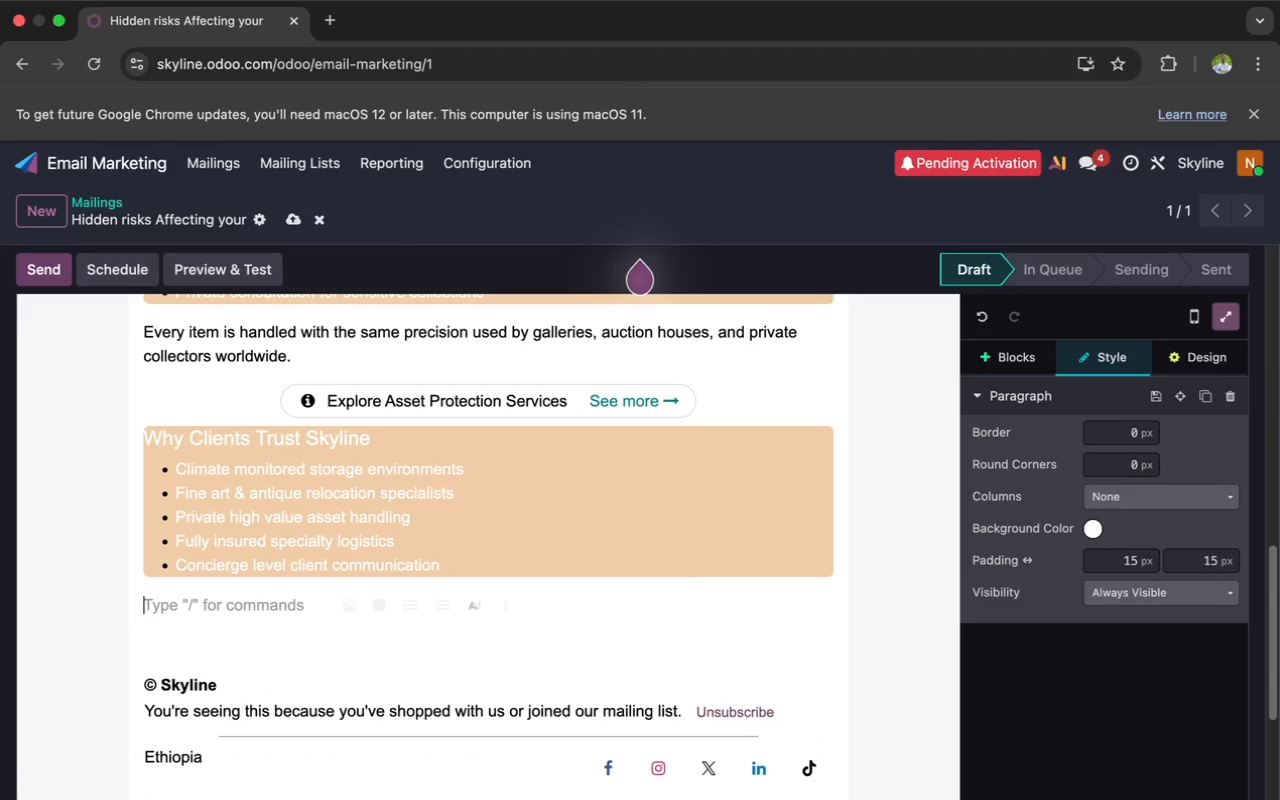 
key(Backspace)
 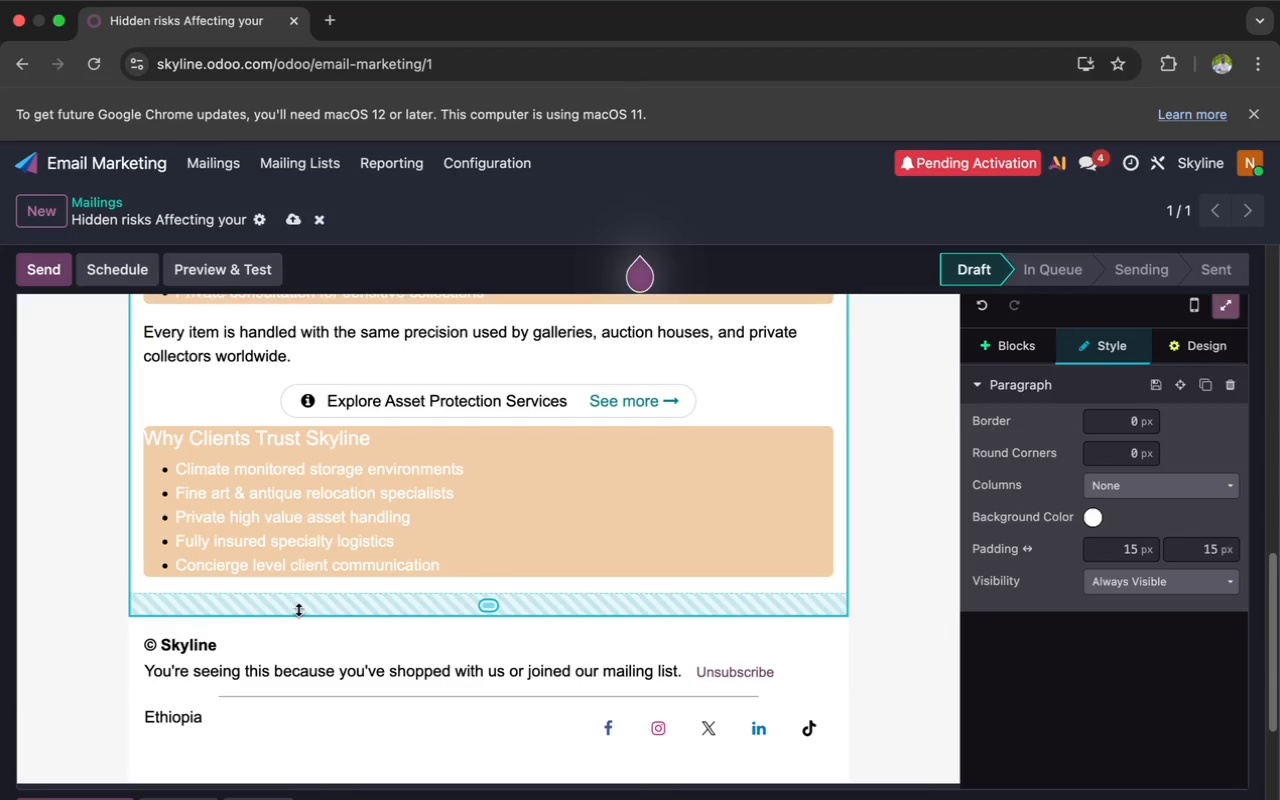 
left_click([289, 623])
 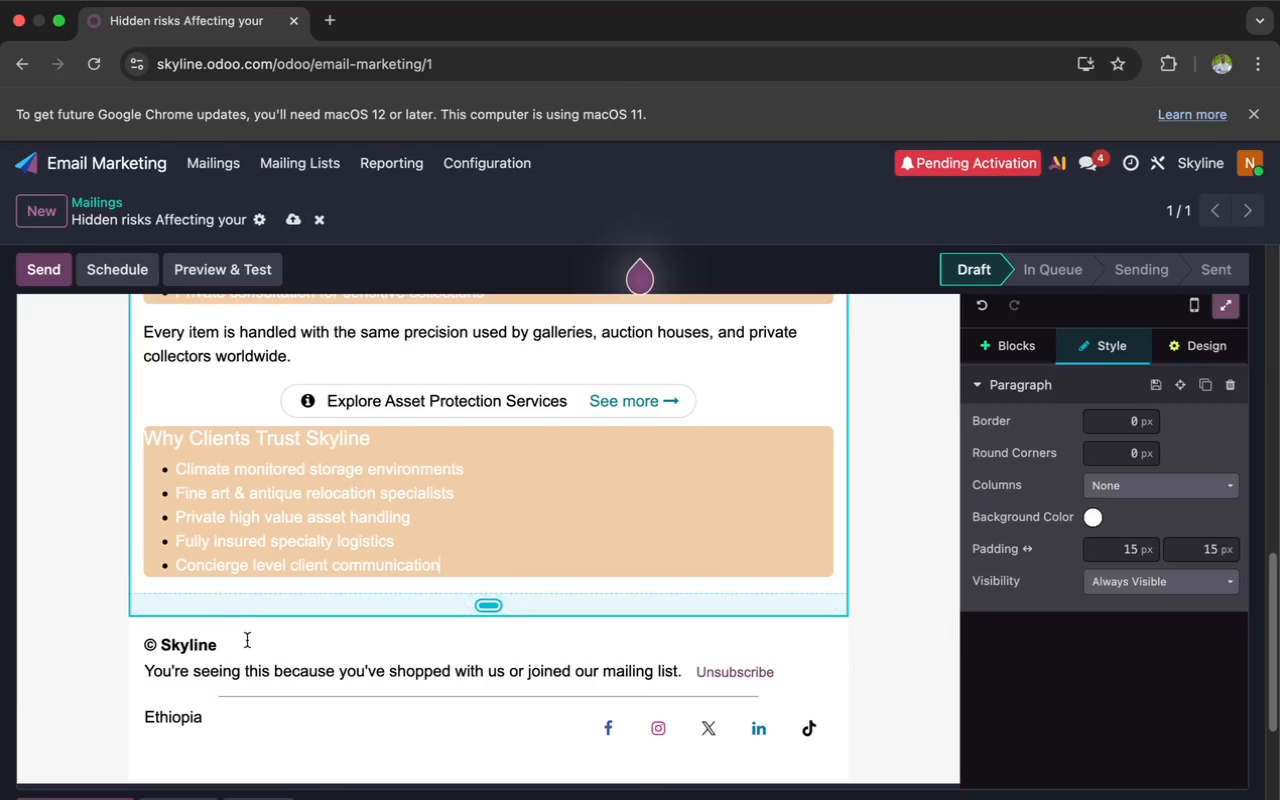 
left_click([236, 643])
 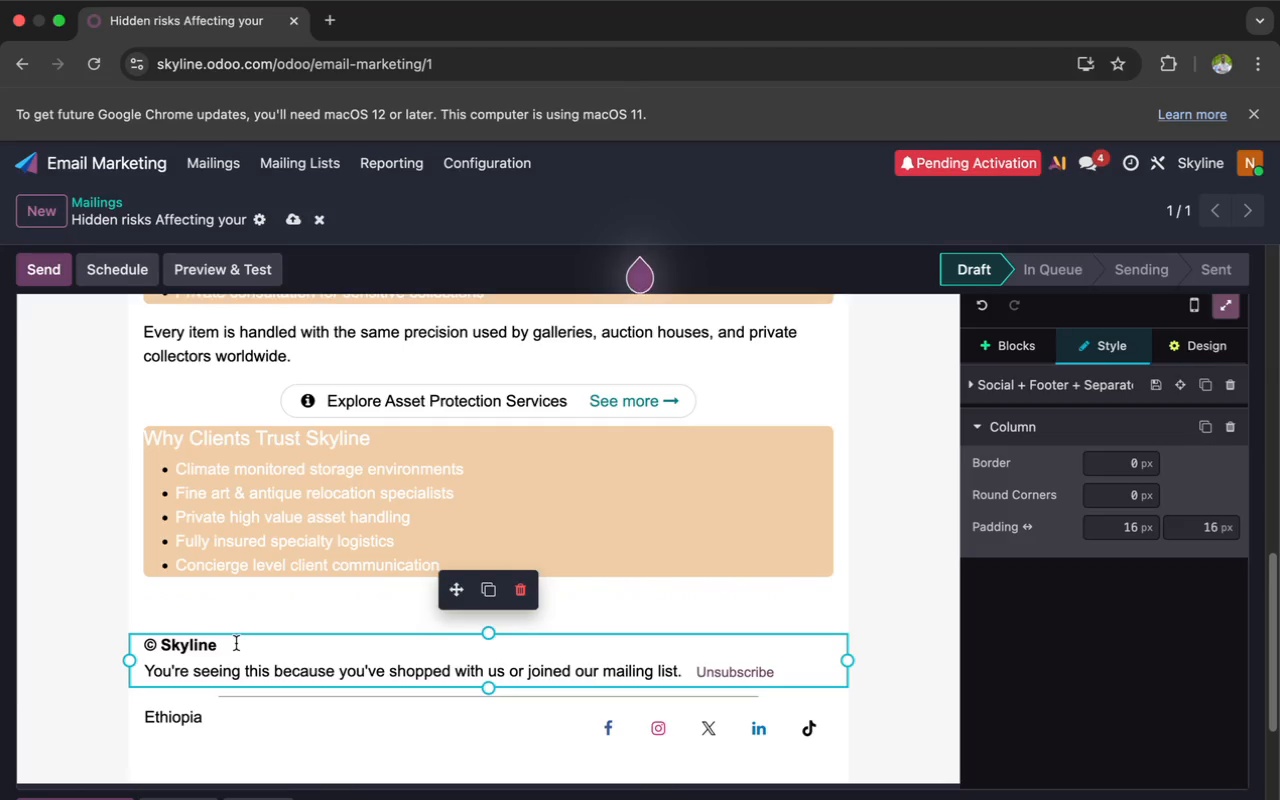 
key(Space)
 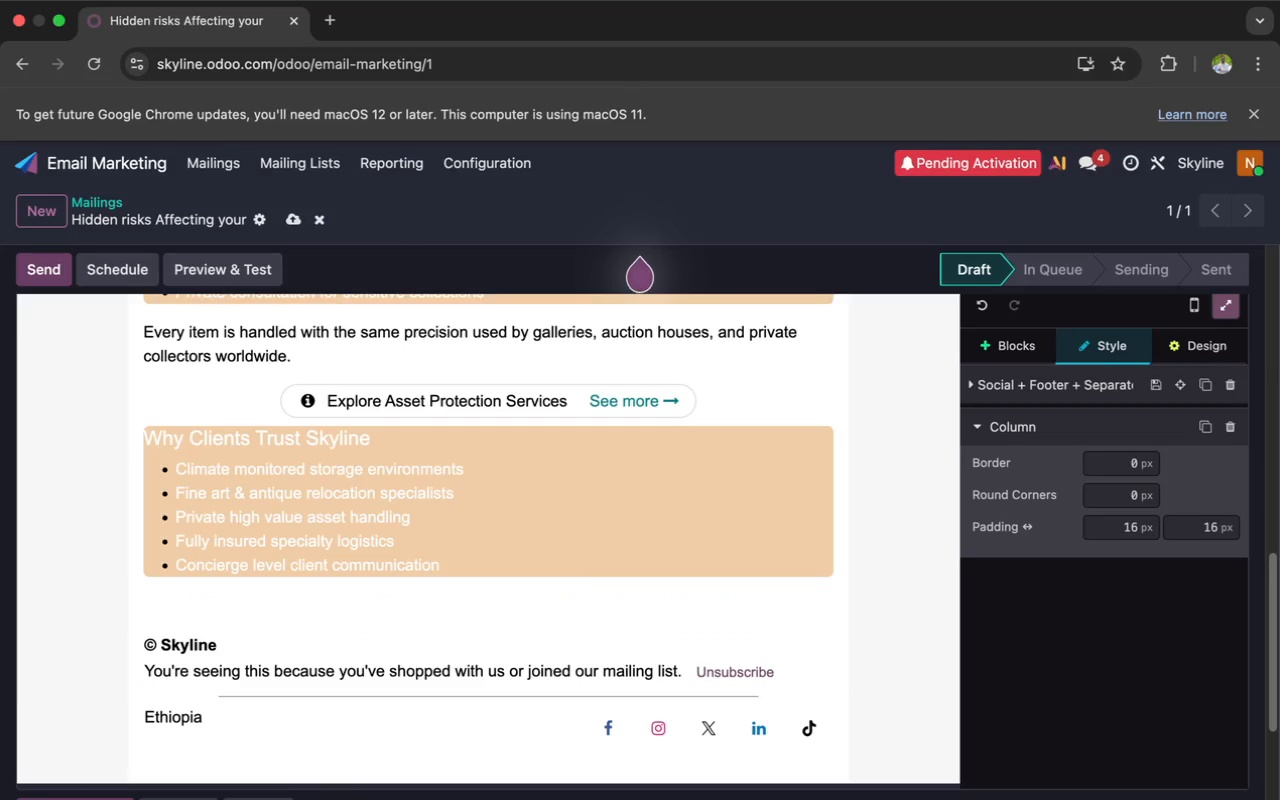 
type(Se)
 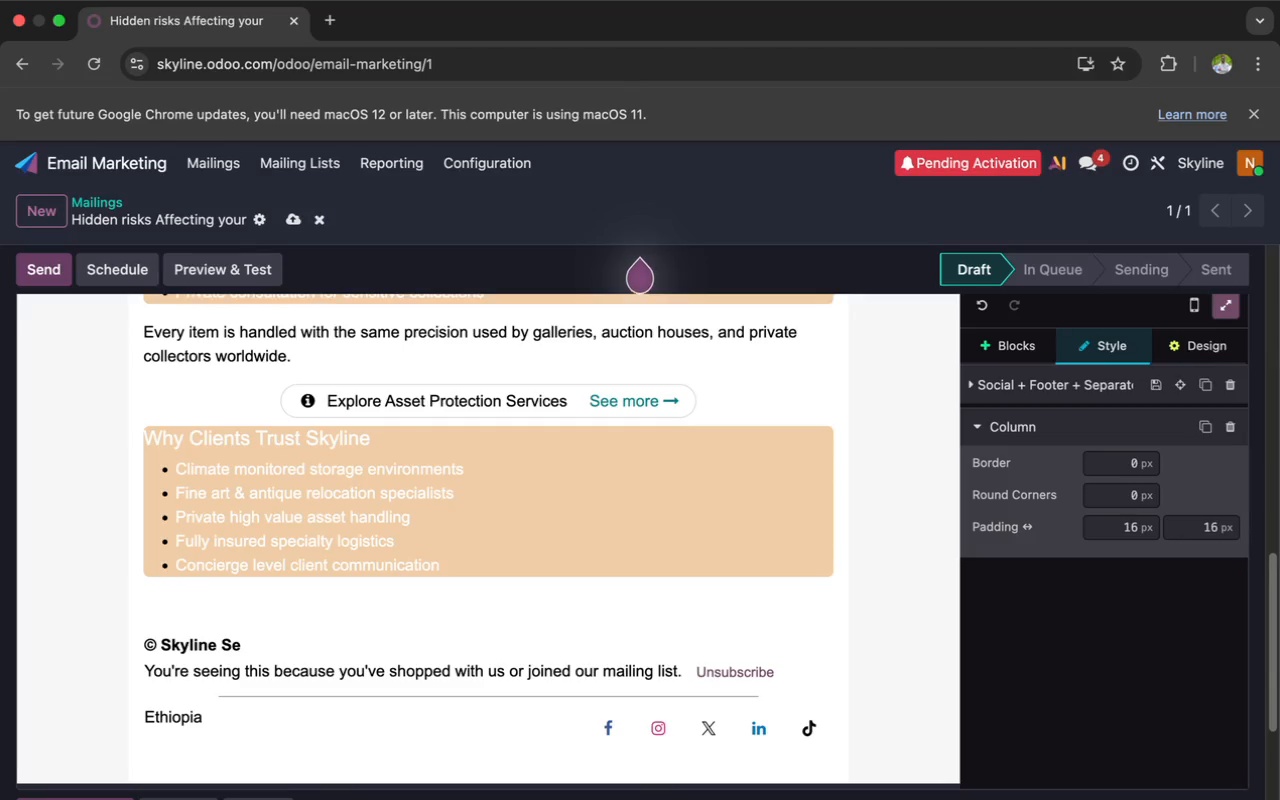 
key(Backspace)
type(pecialized Relocation)
 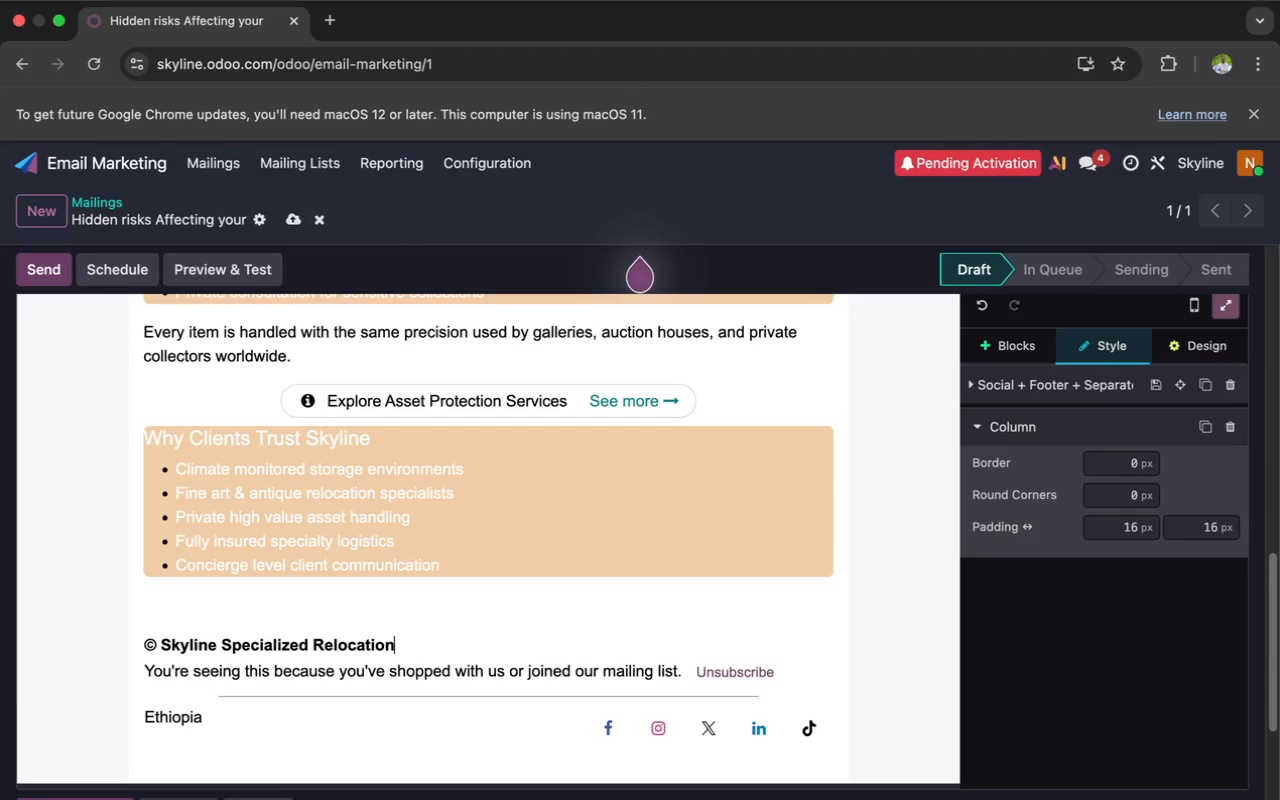 
wait(28.87)
 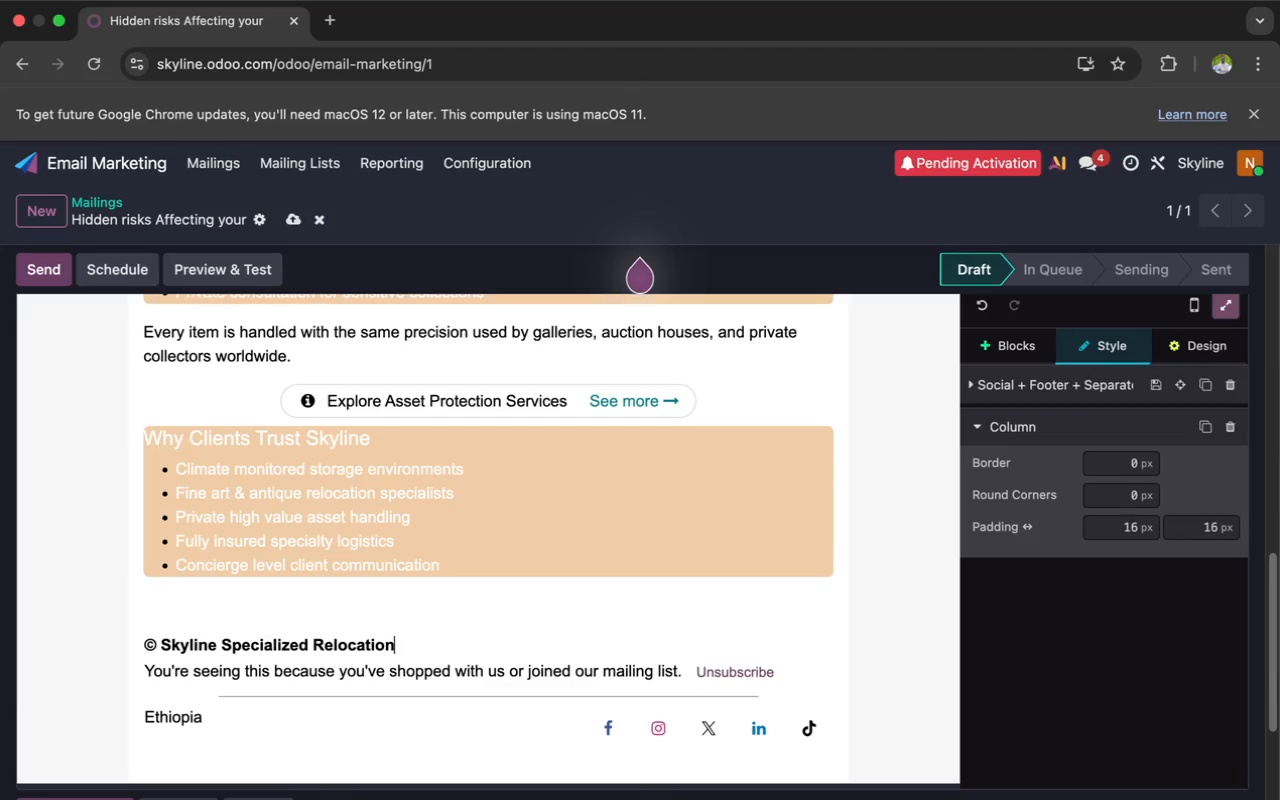 
key(Enter)
 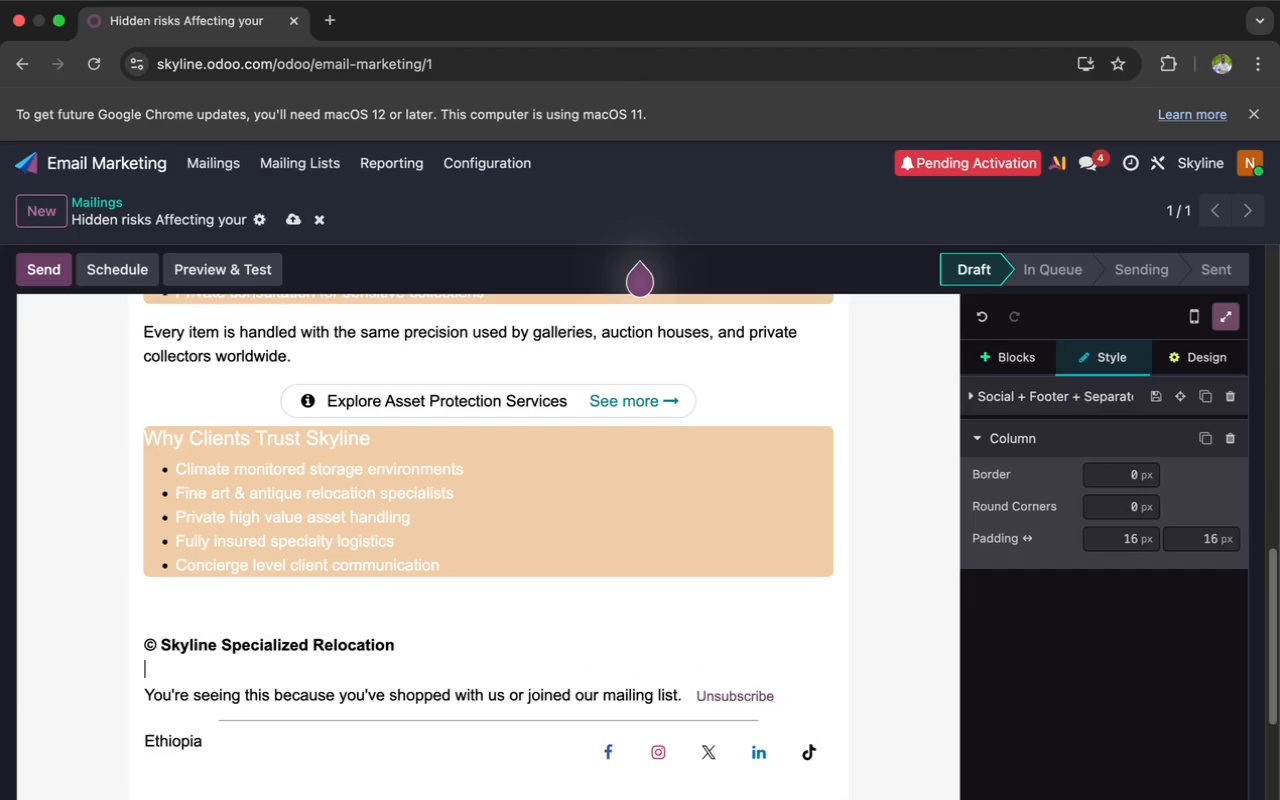 
type(Premium Fina)
key(Backspace)
type(e Asset )
 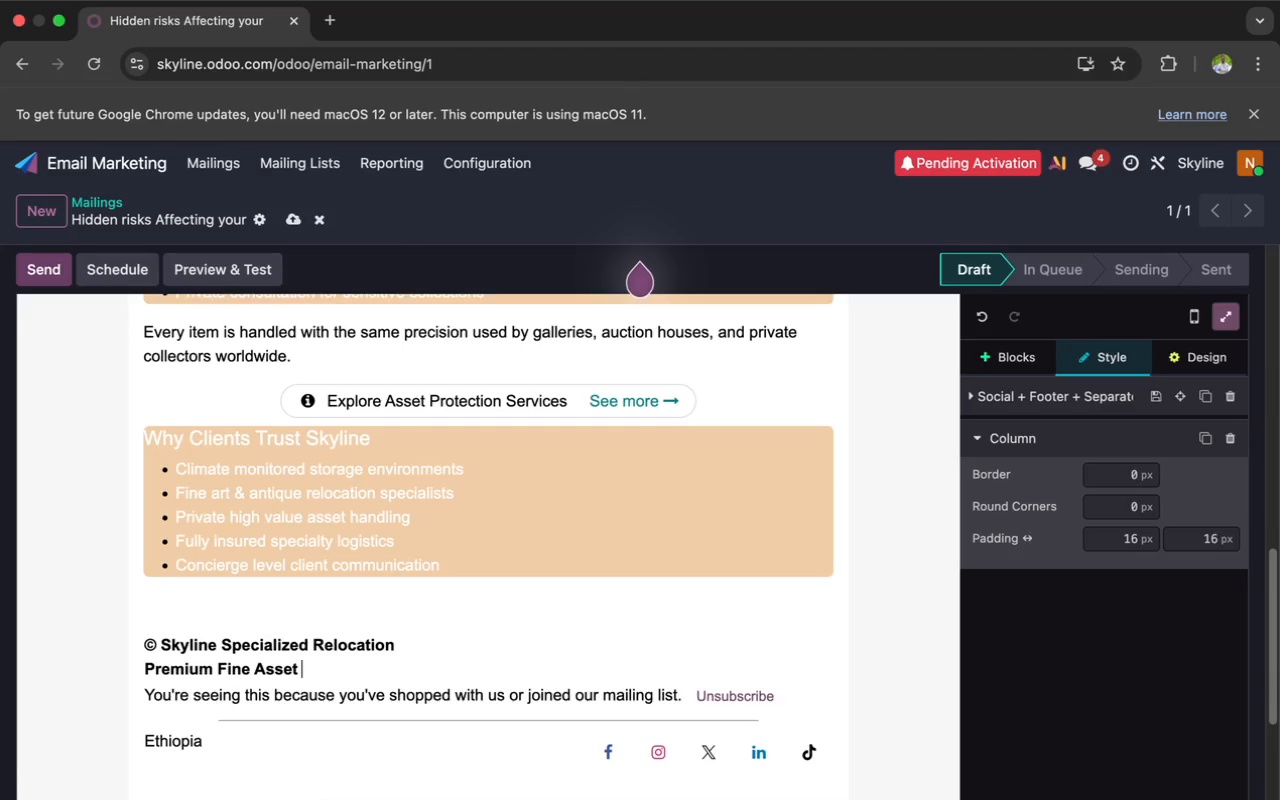 
type(Re)
 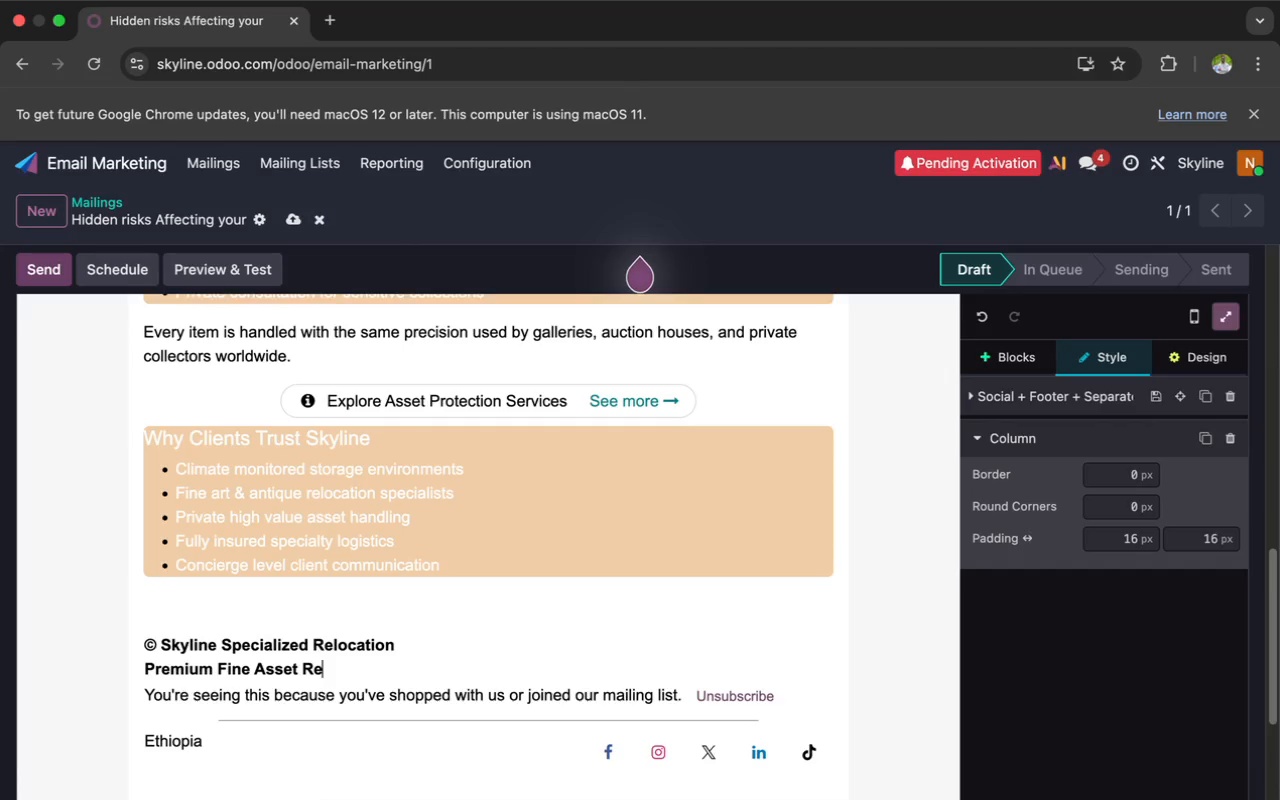 
type(location & Stoage)
 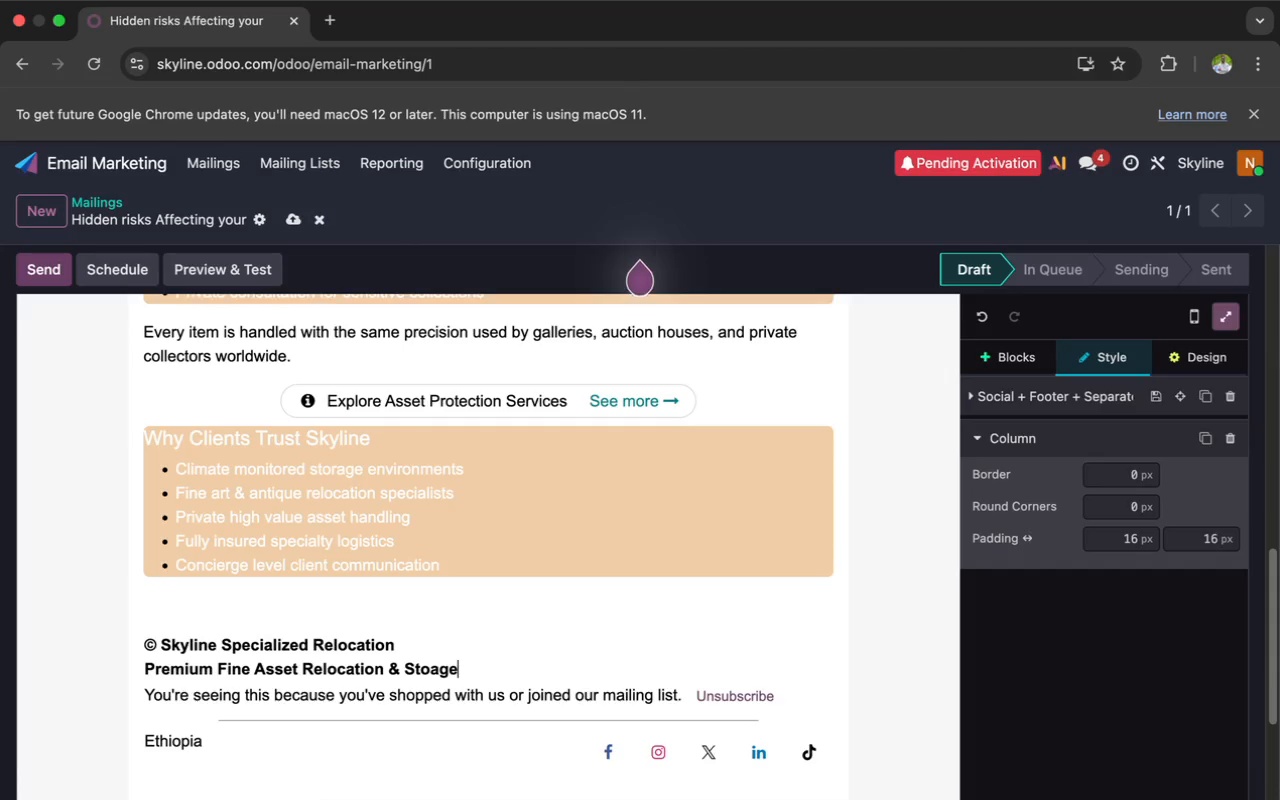 
key(Enter)
 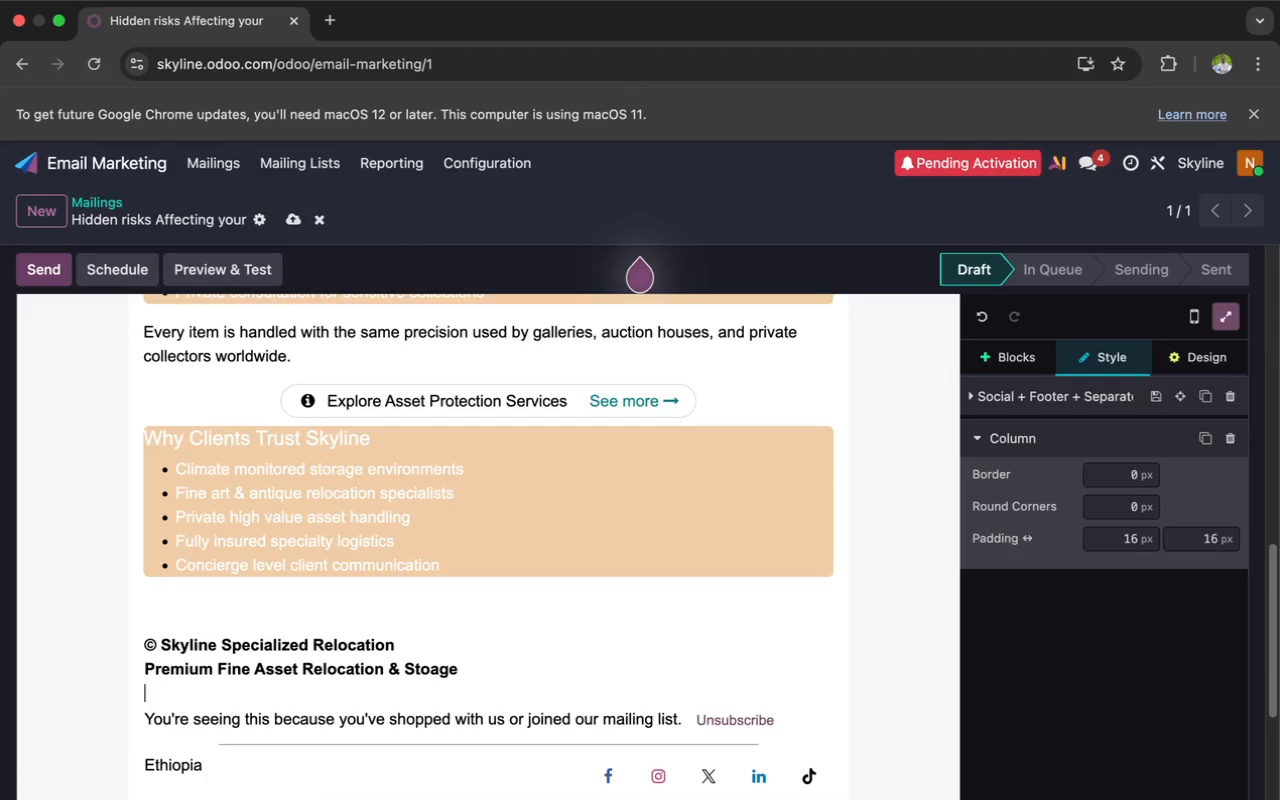 
key(Enter)
 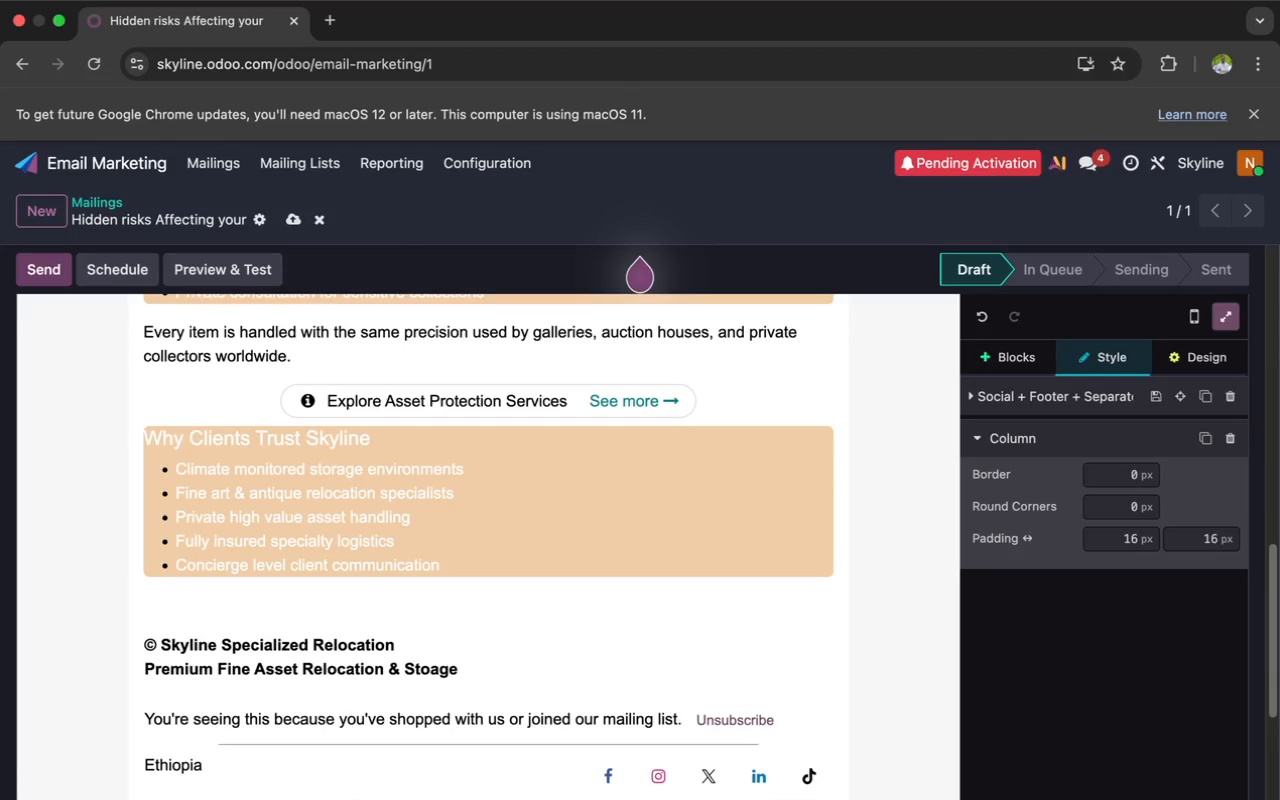 
hold_key(key=ShiftLeft, duration=0.62)
 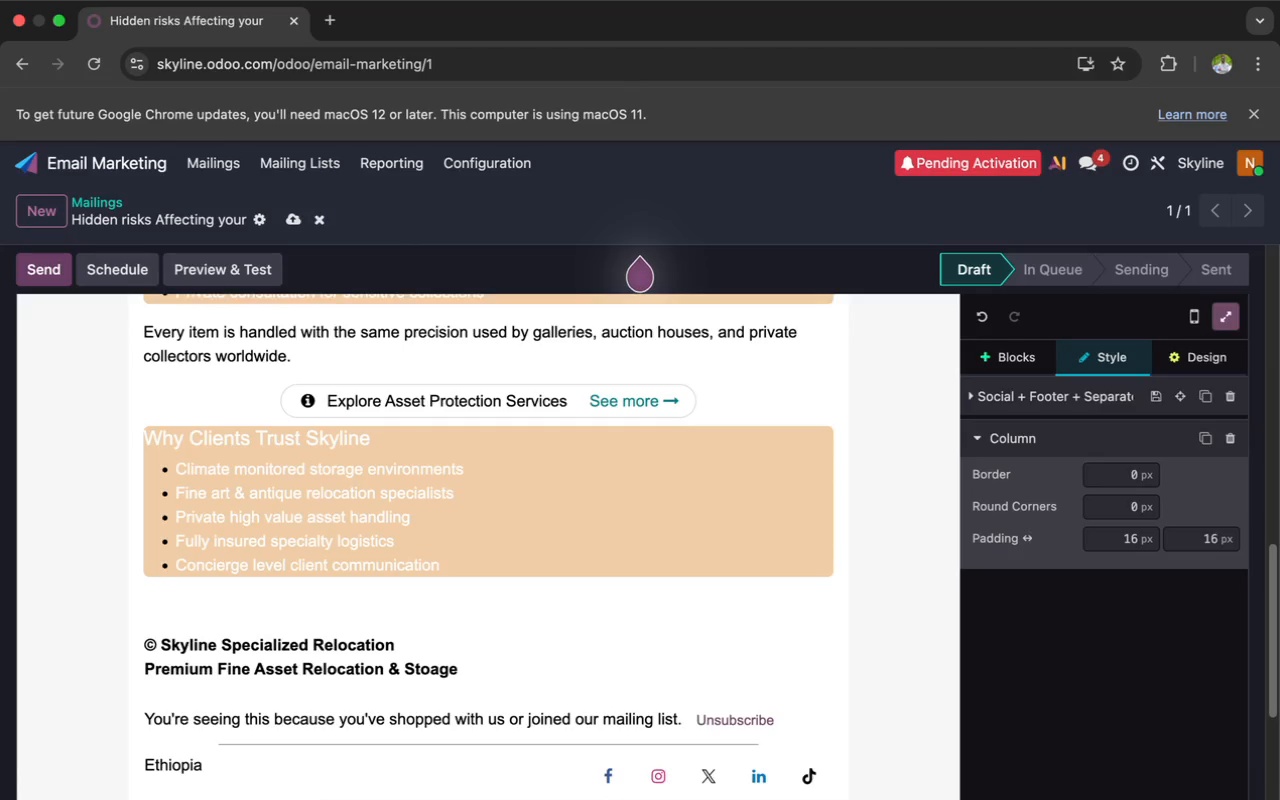 
type(55)
key(Backspace)
key(Backspace)
 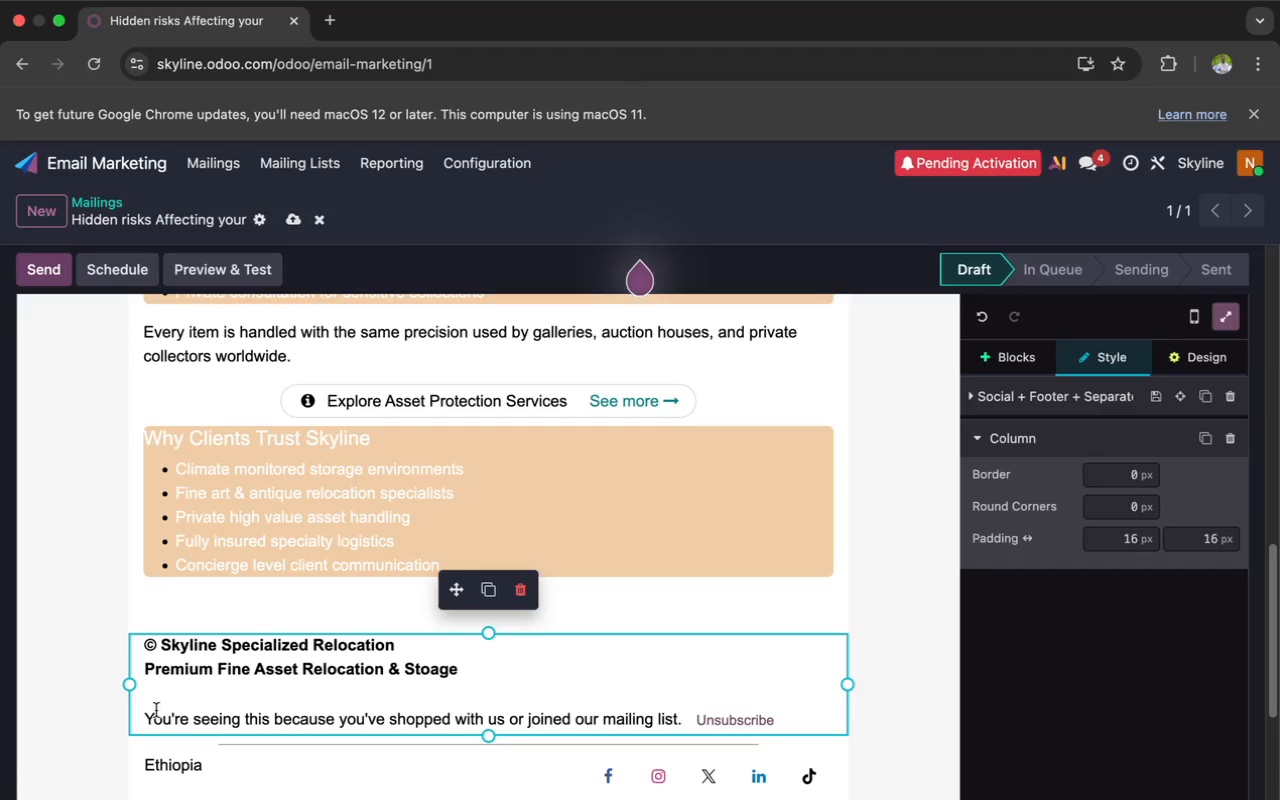 
left_click([148, 714])
 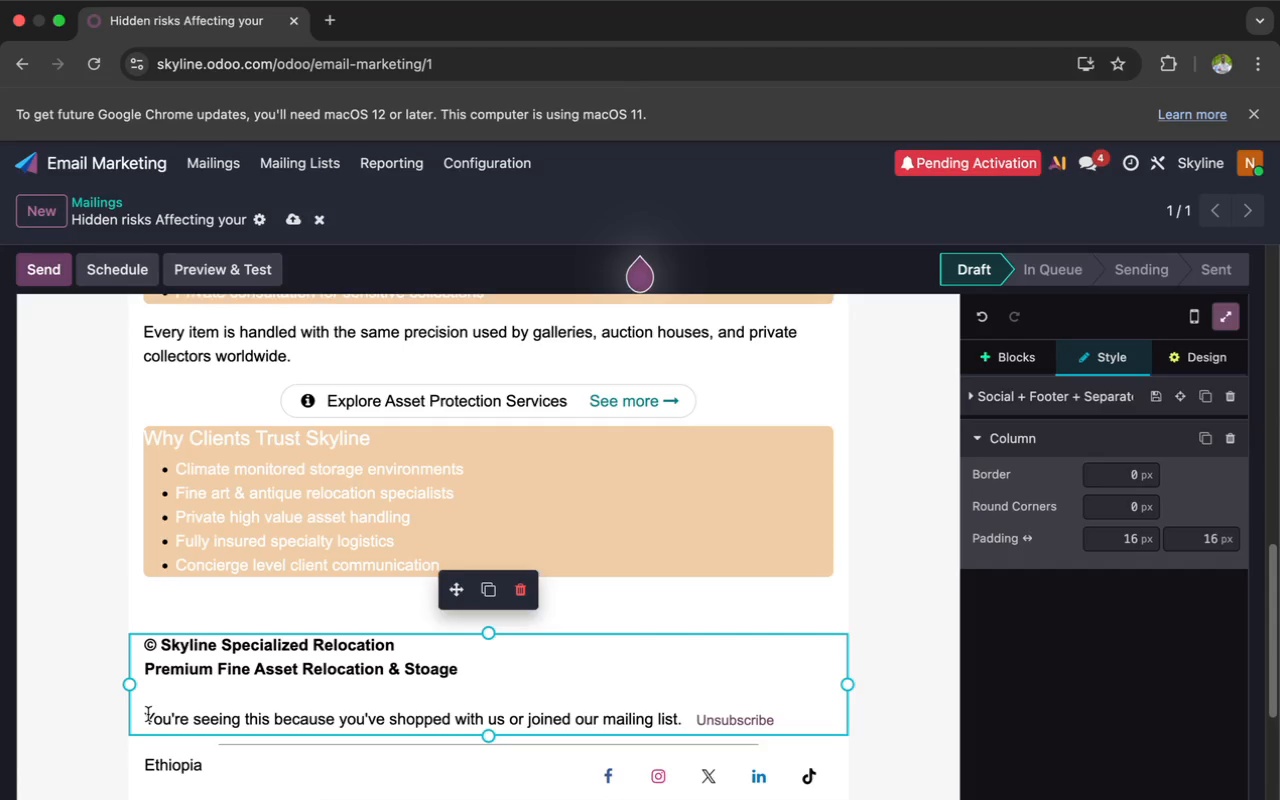 
key(Enter)
 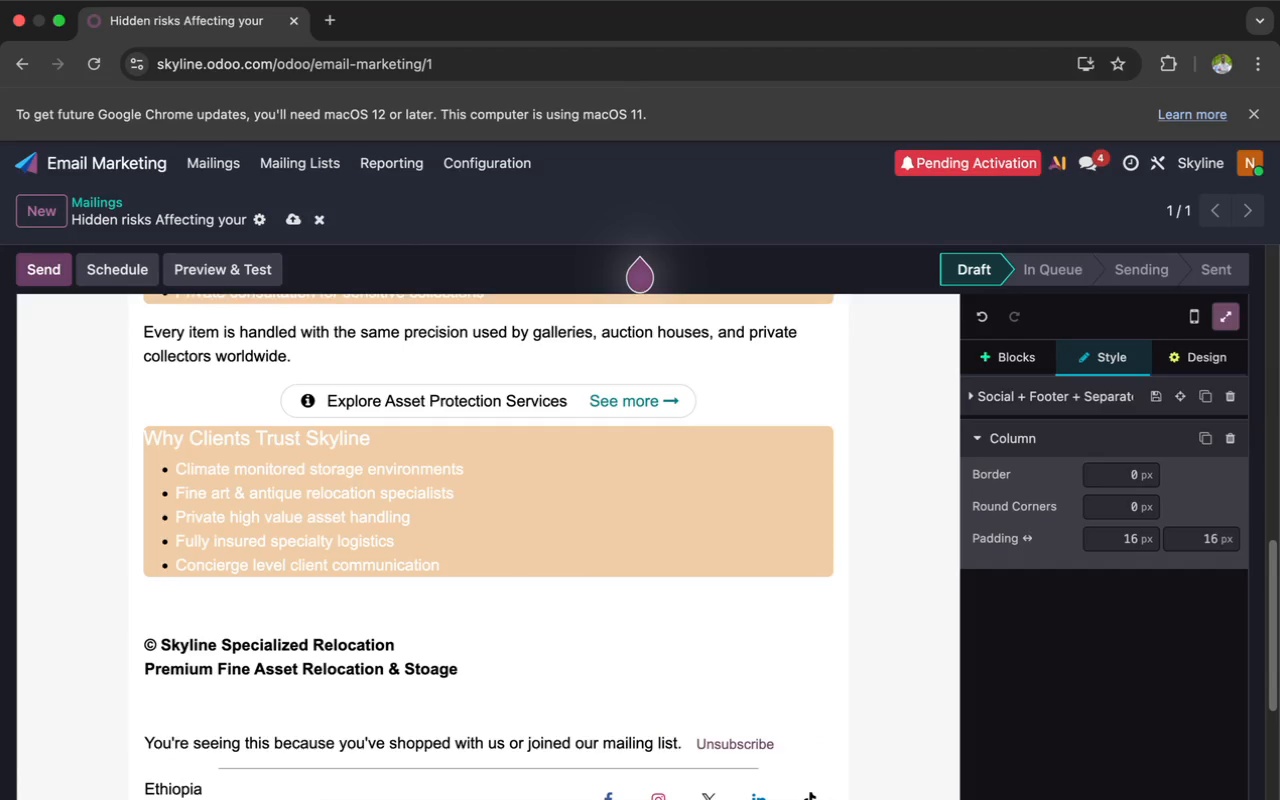 
type(55)
 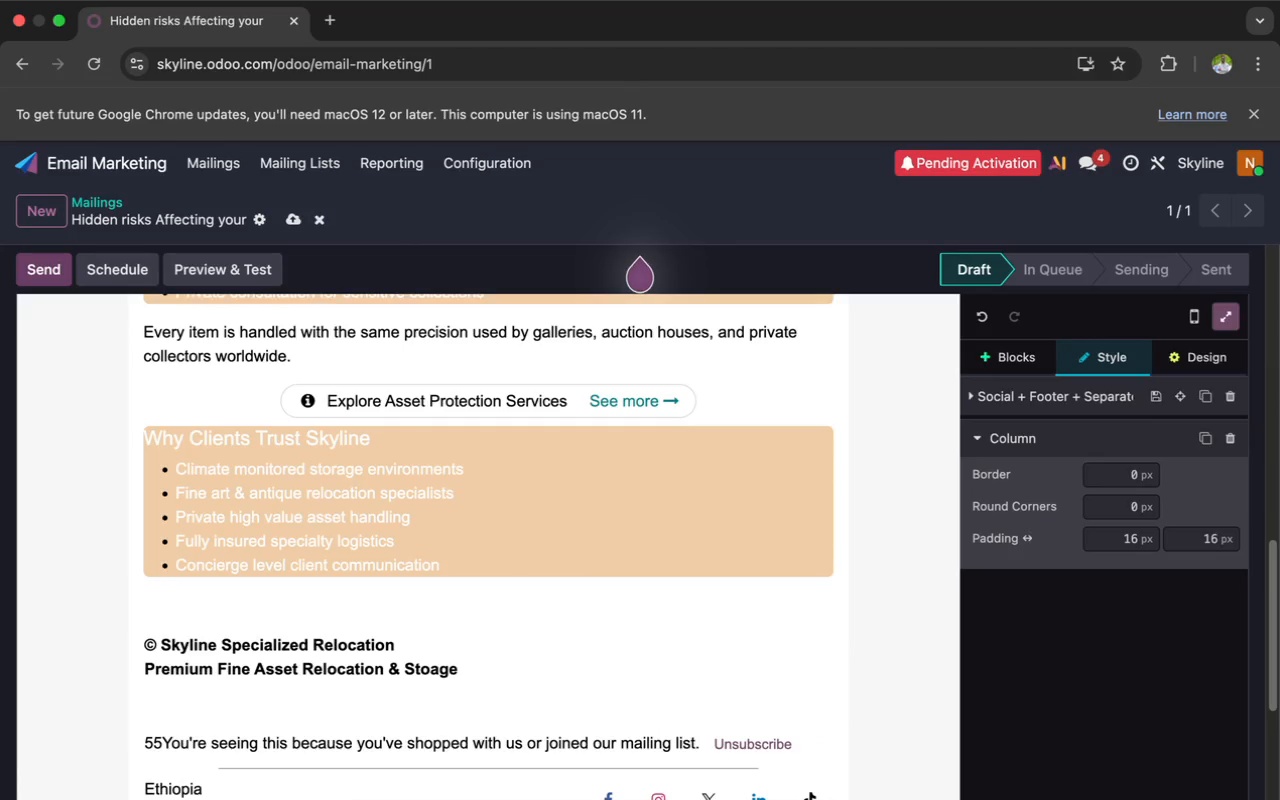 
key(Enter)
 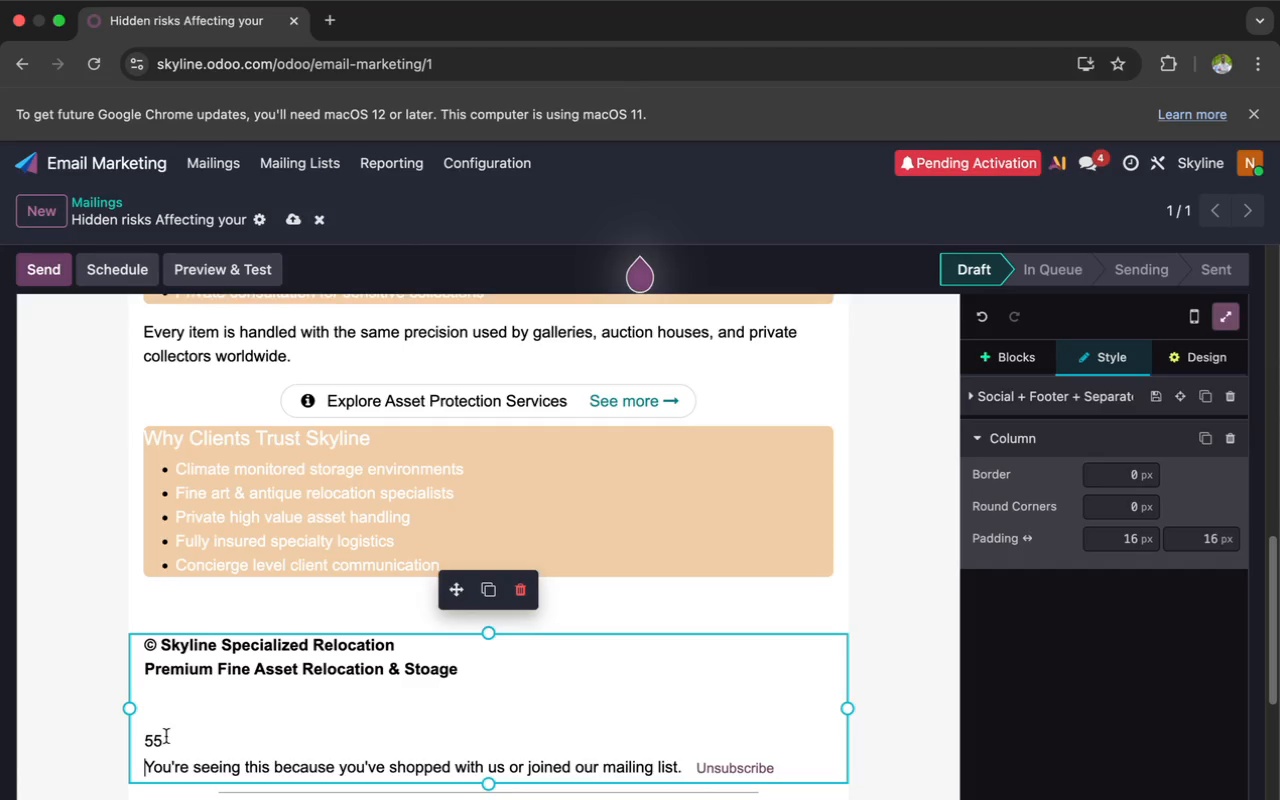 
left_click([164, 736])
 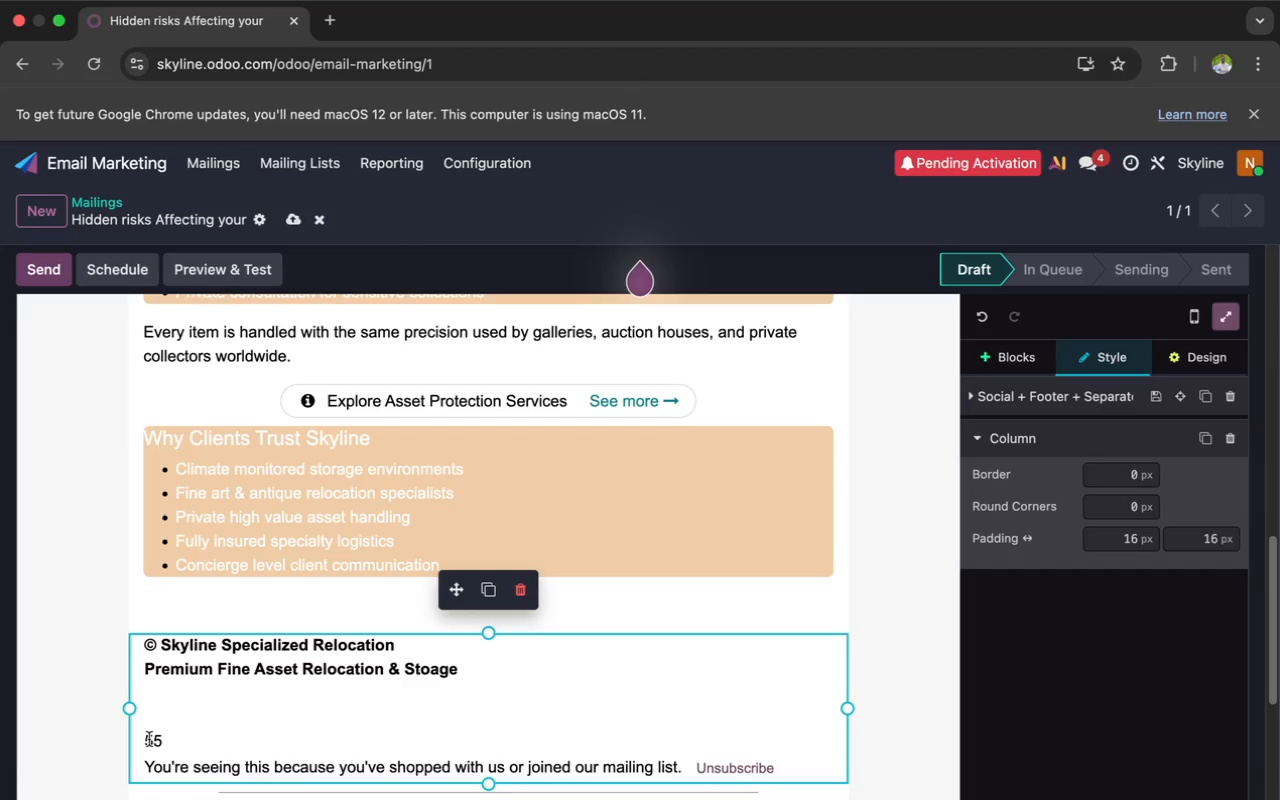 
left_click([147, 739])
 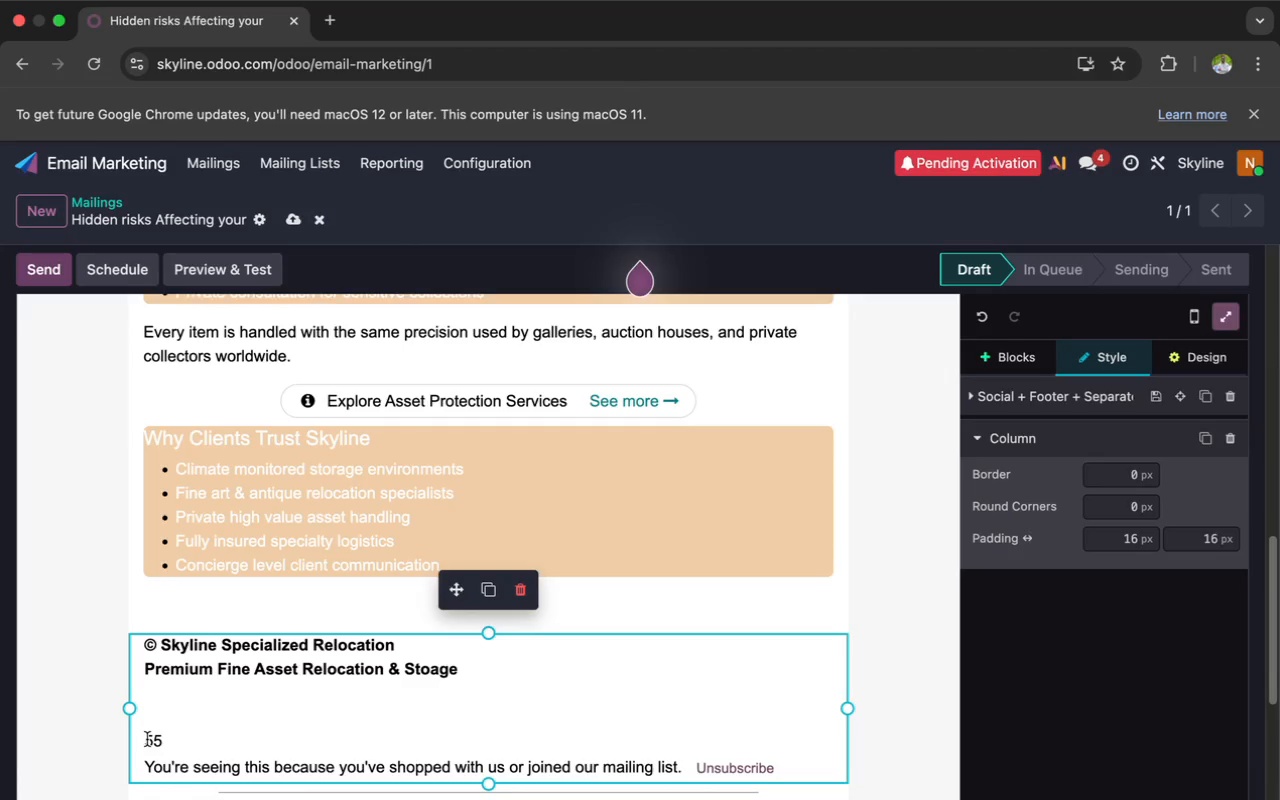 
key(Backspace)
 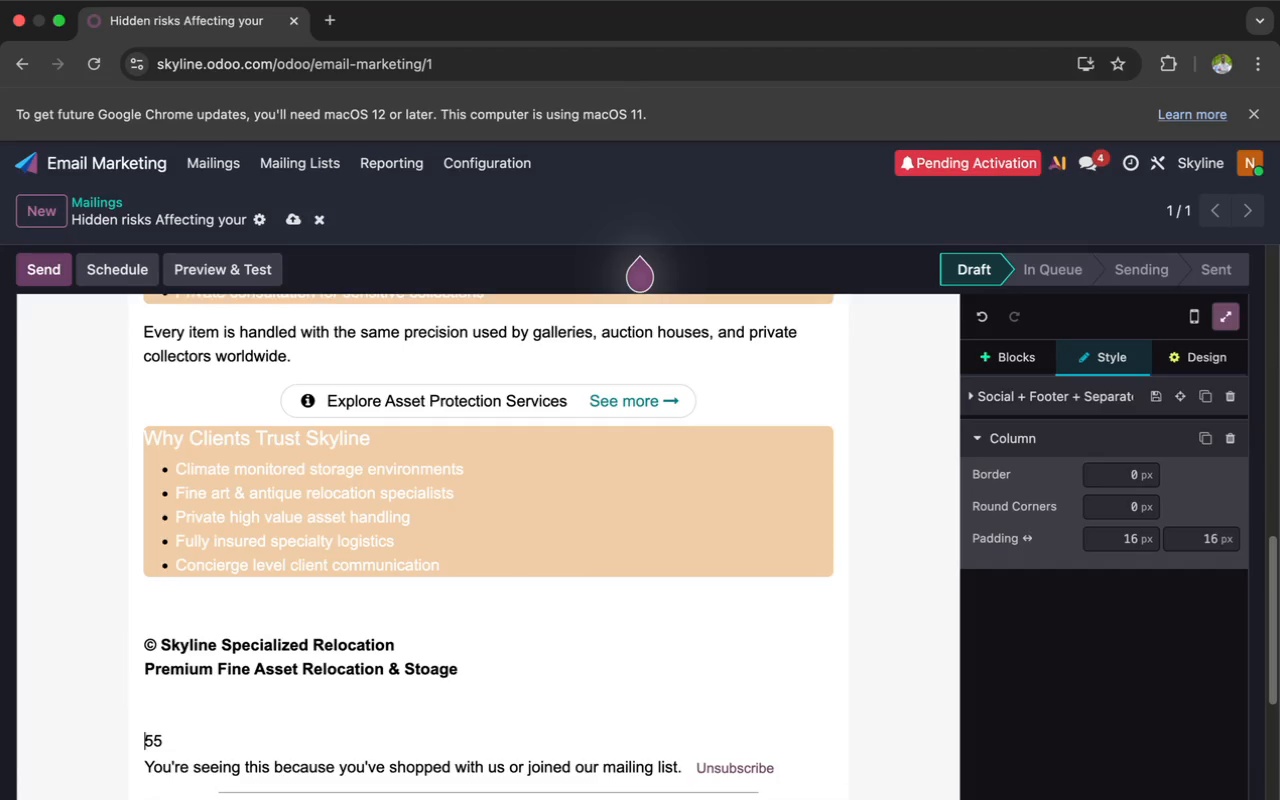 
key(Backspace)
 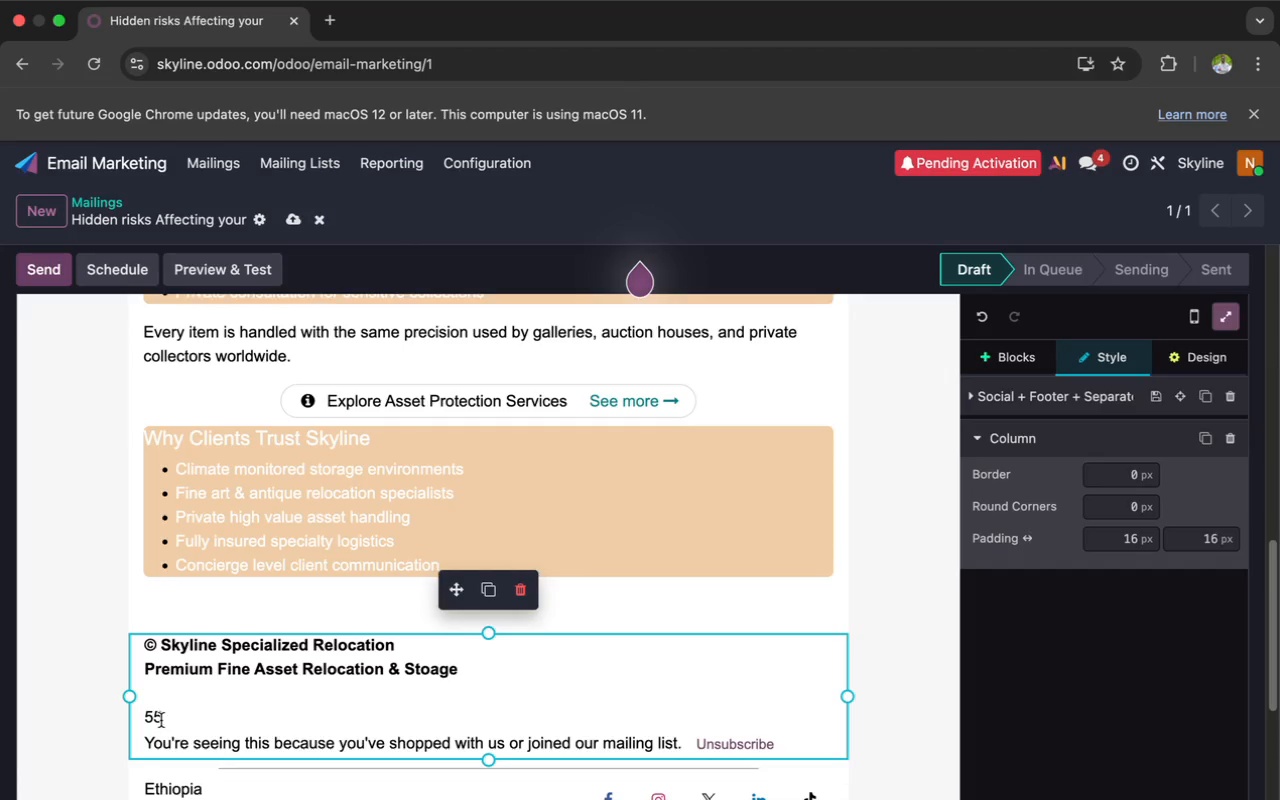 
key(Backspace)
 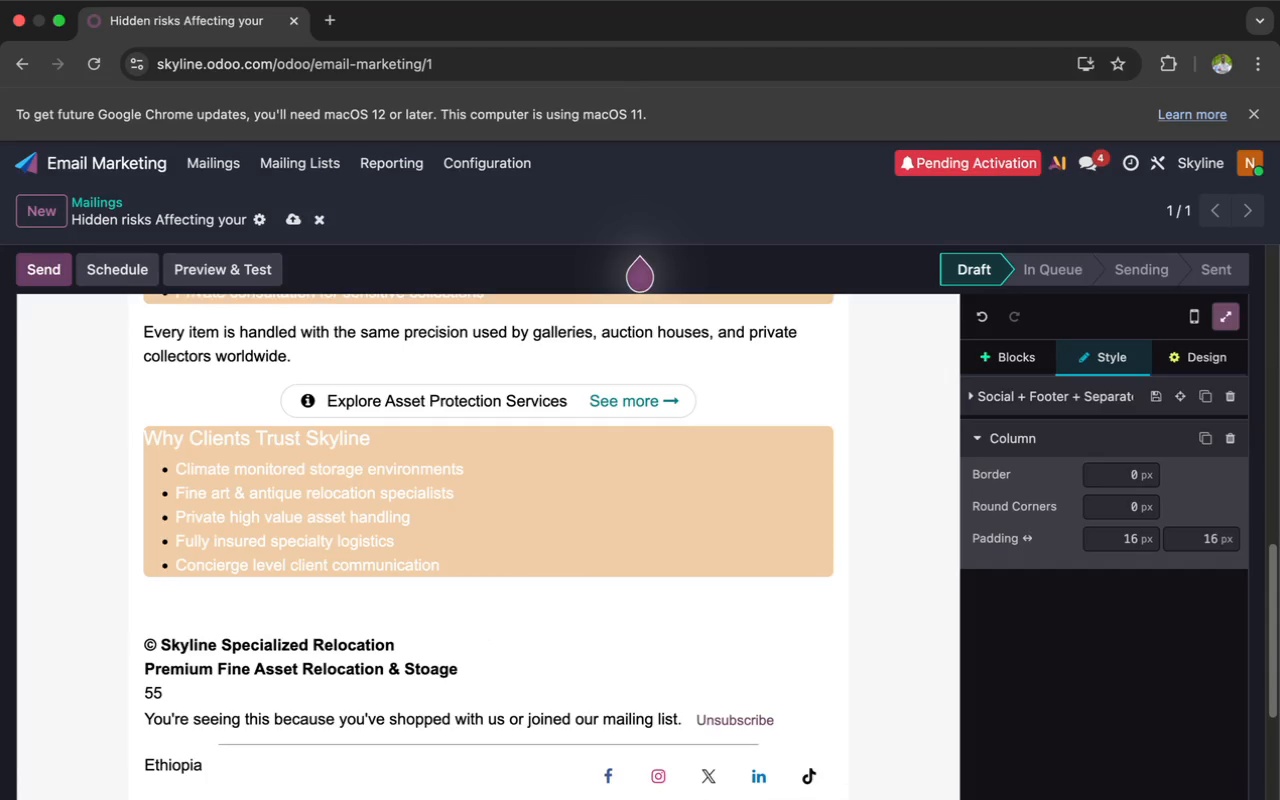 
key(Enter)
 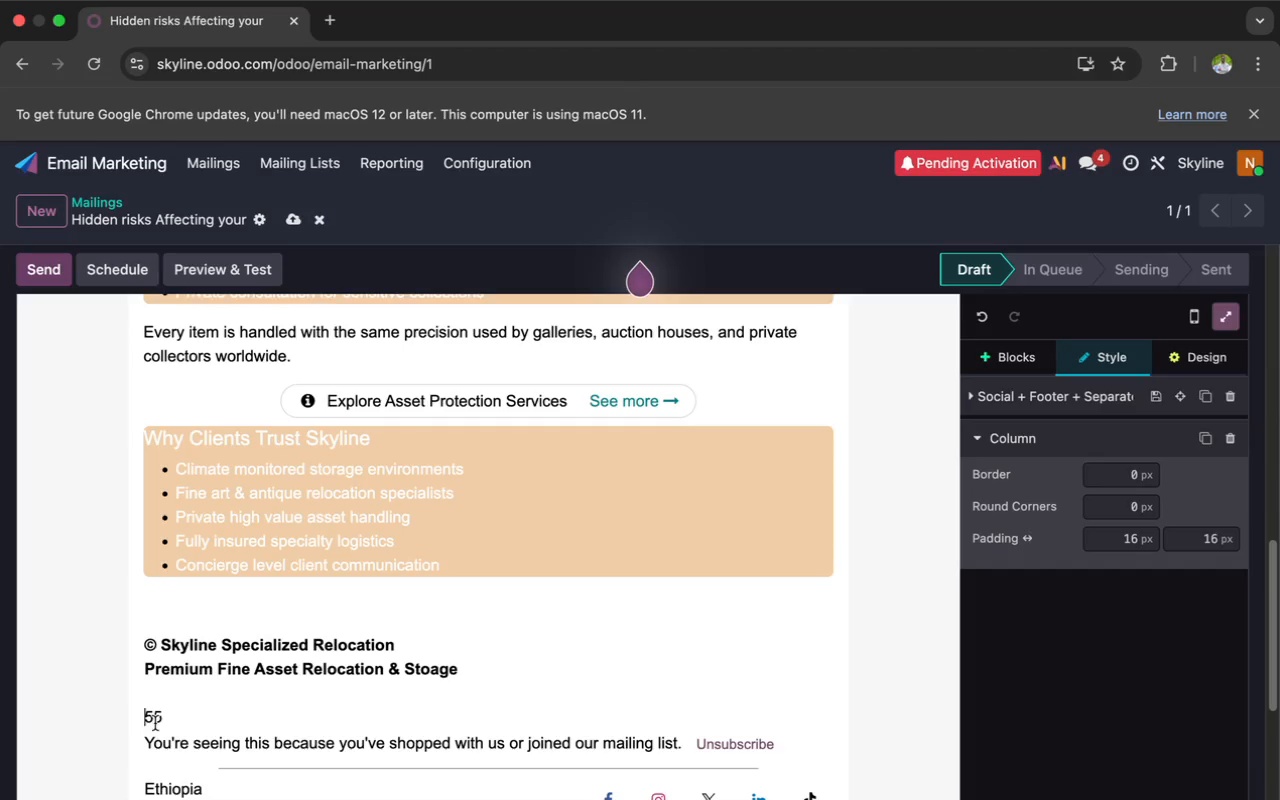 
left_click([163, 722])
 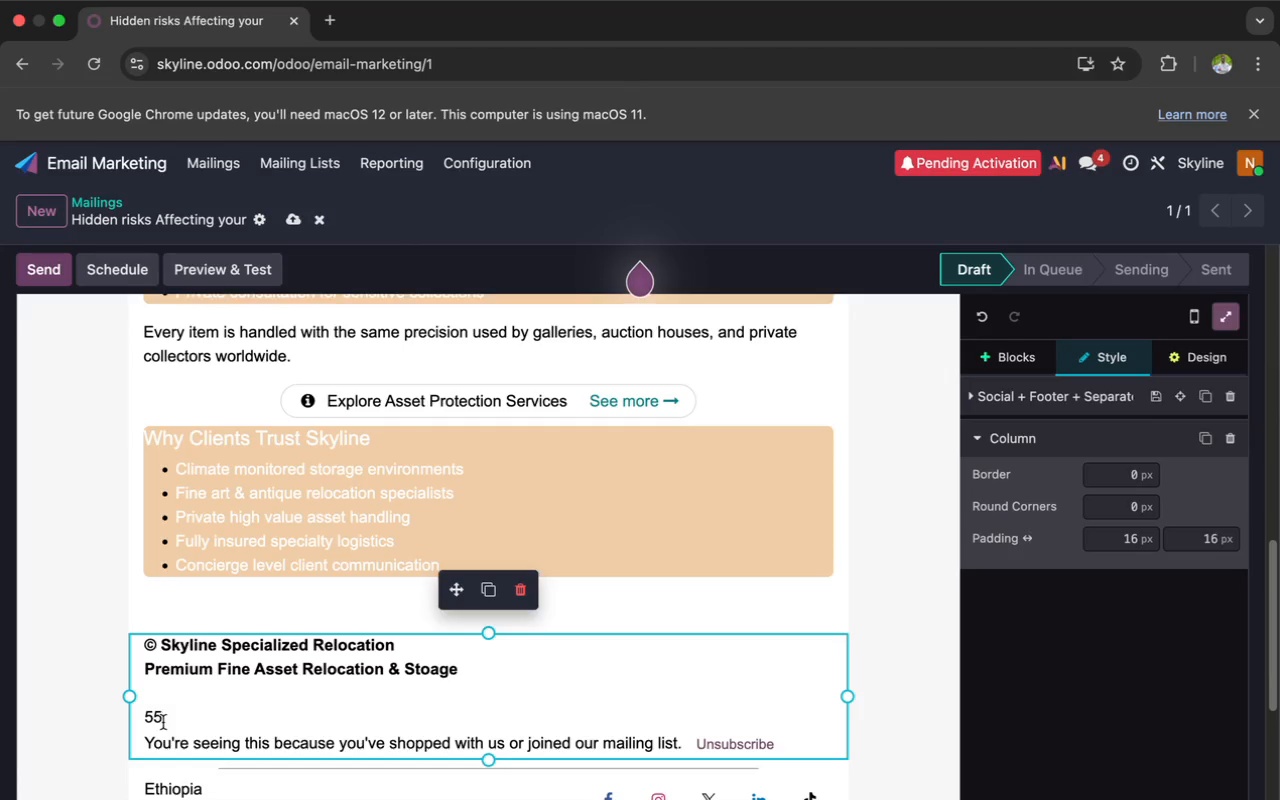 
key(Space)
 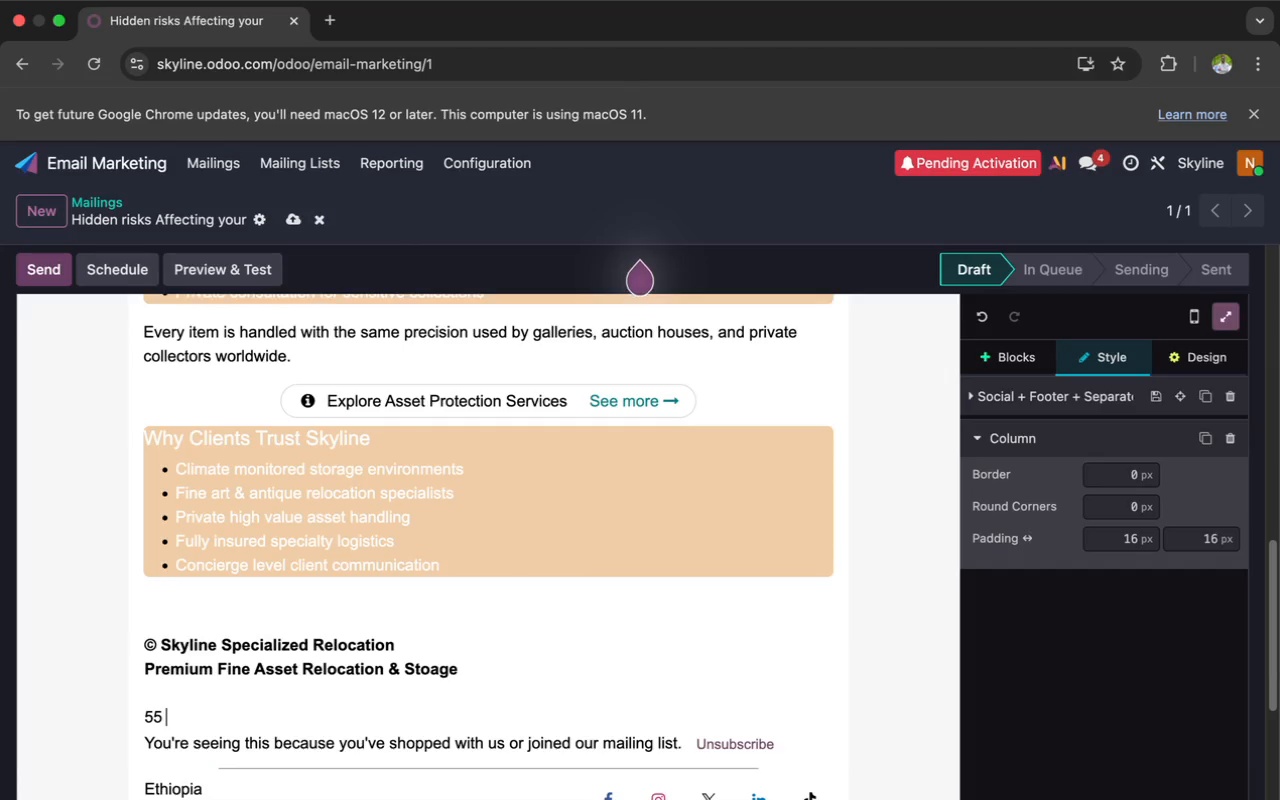 
key(Shift+M)
 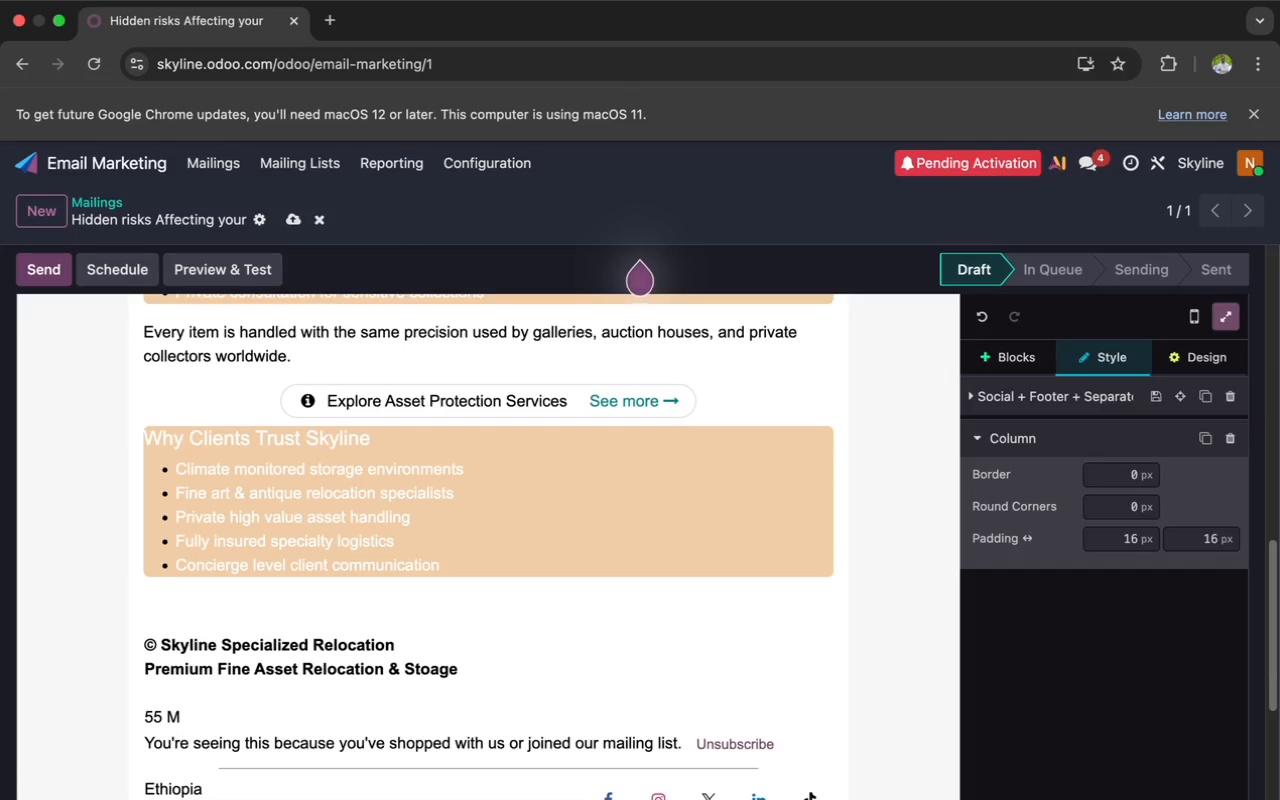 
wait(29.7)
 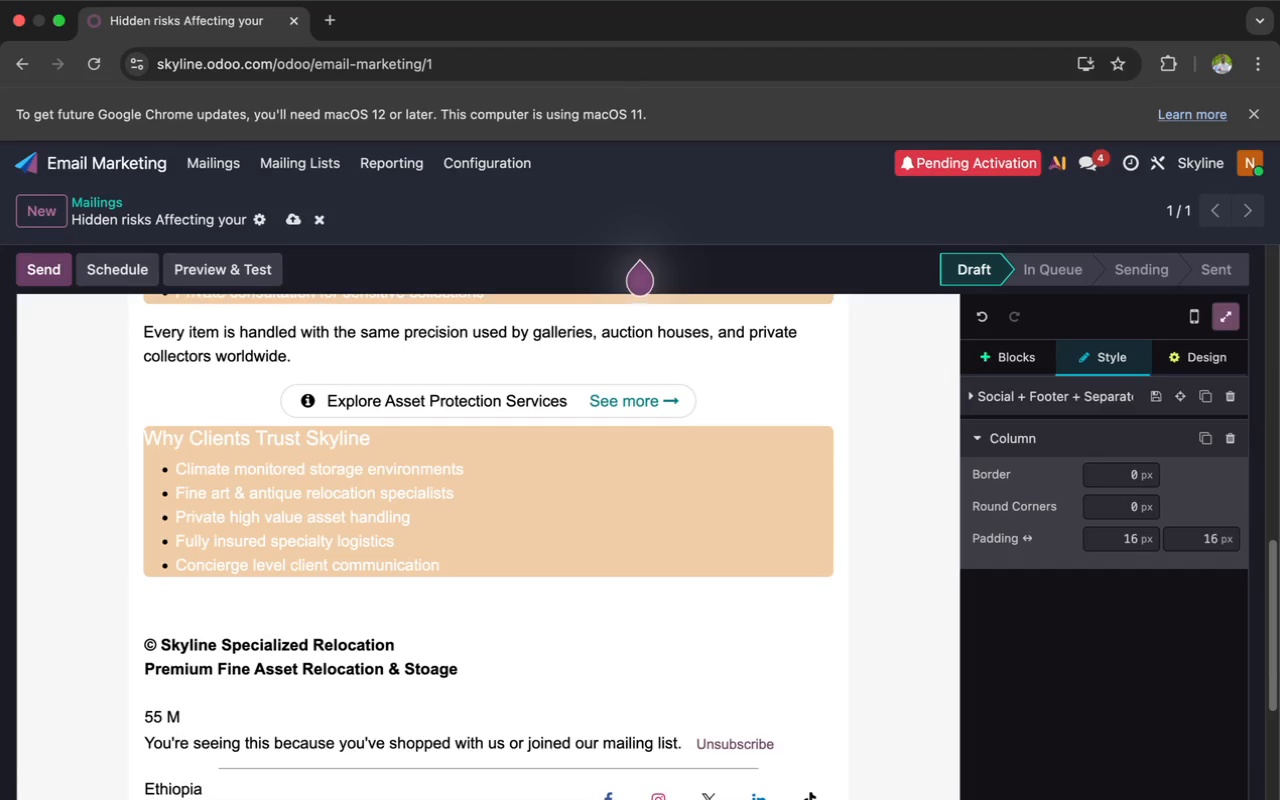 
type(adison Aven)
 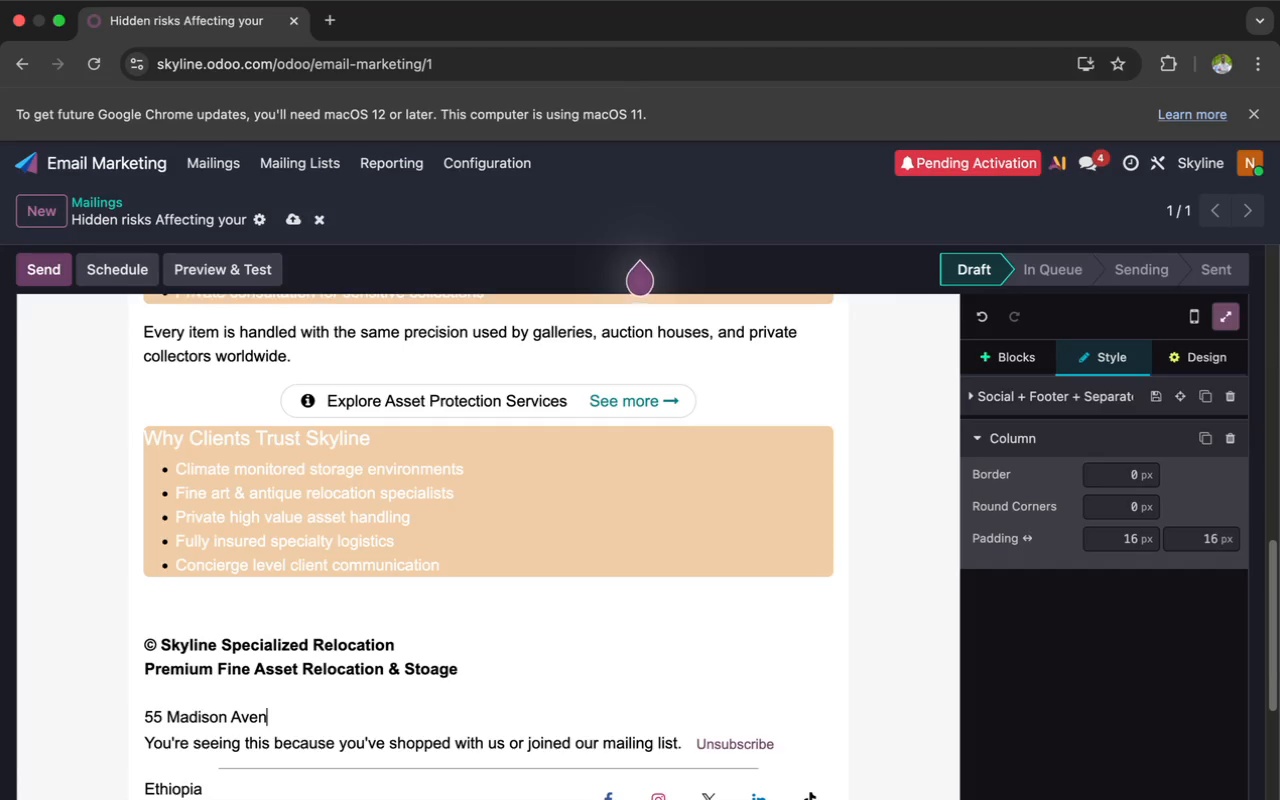 
wait(8.28)
 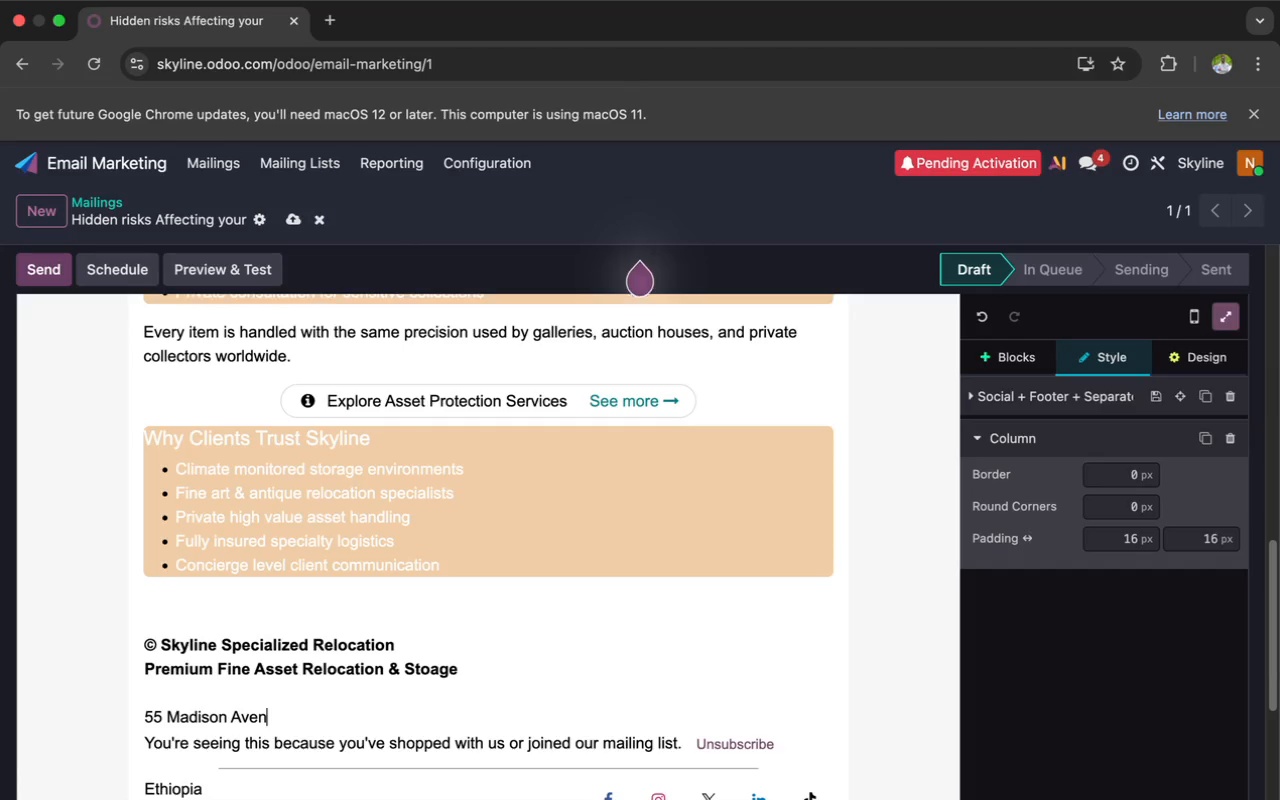 
type(ue)
 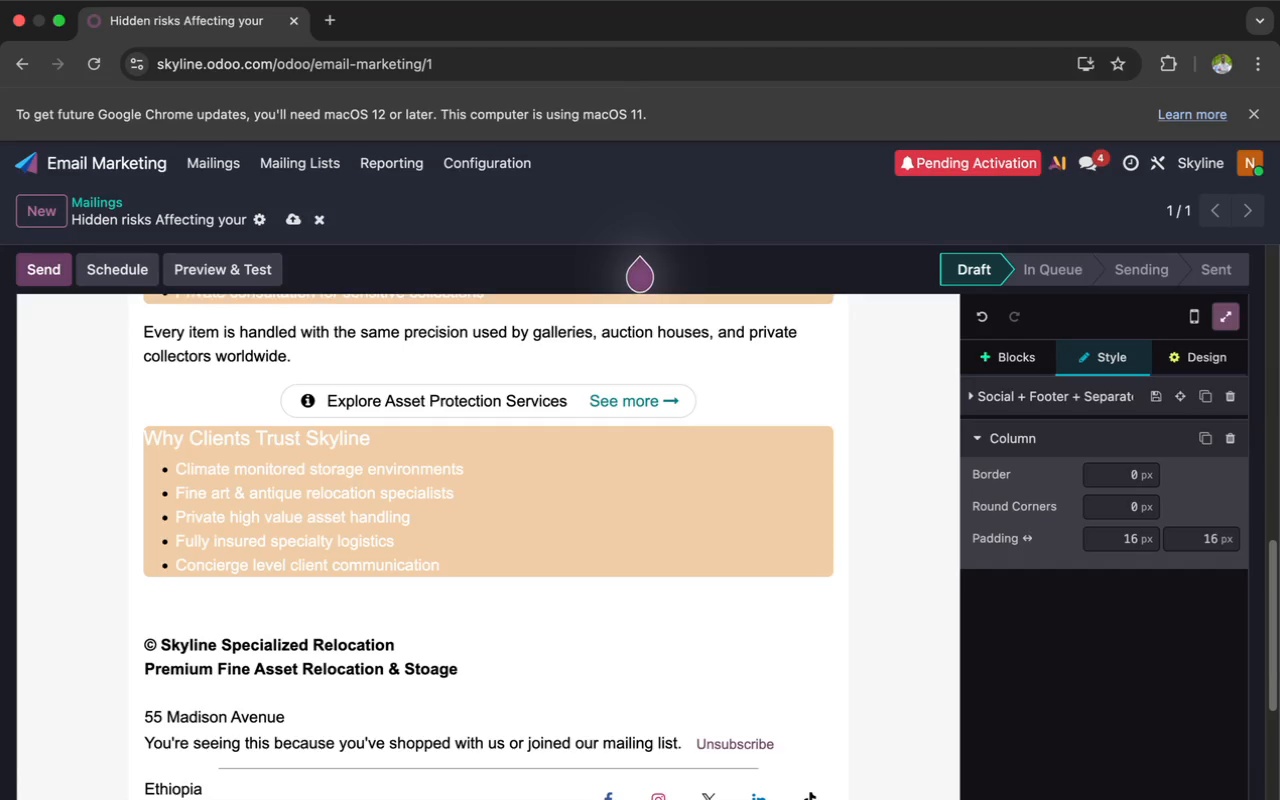 
key(Enter)
 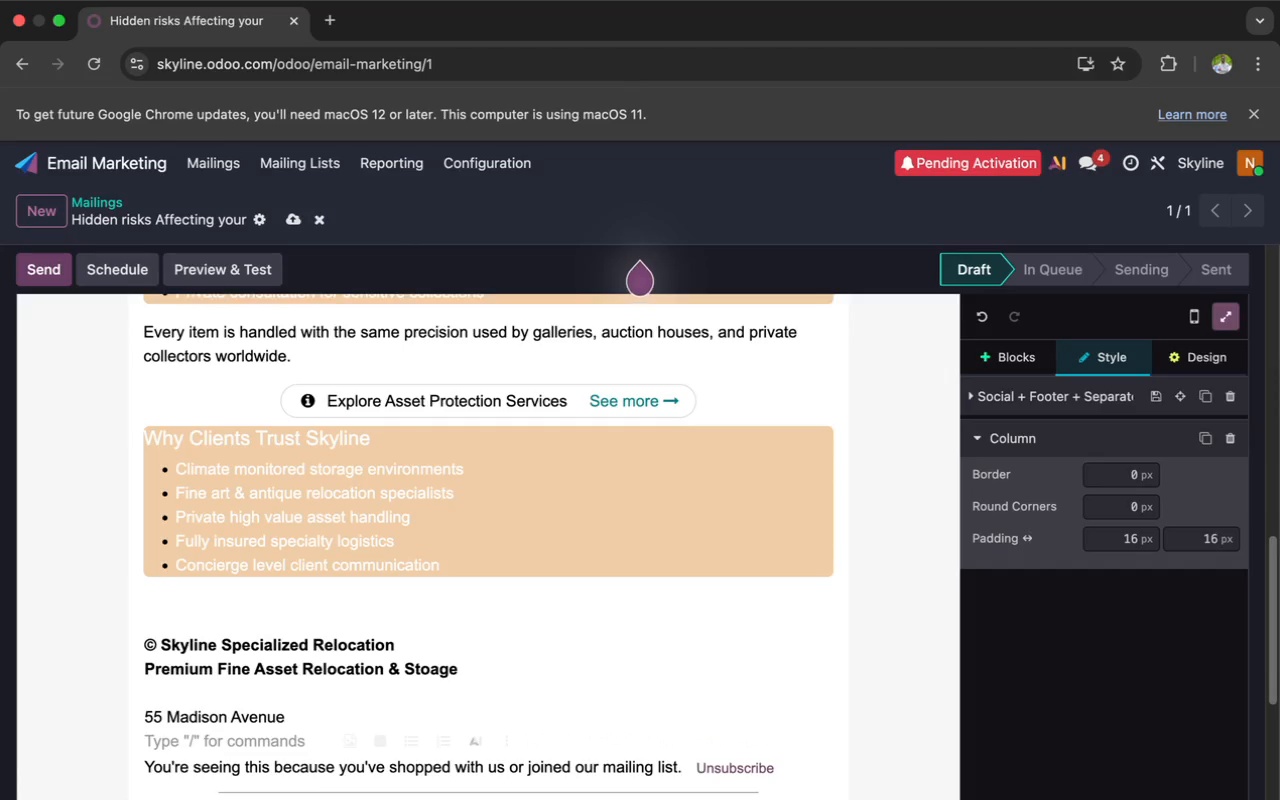 
key(Shift+N)
 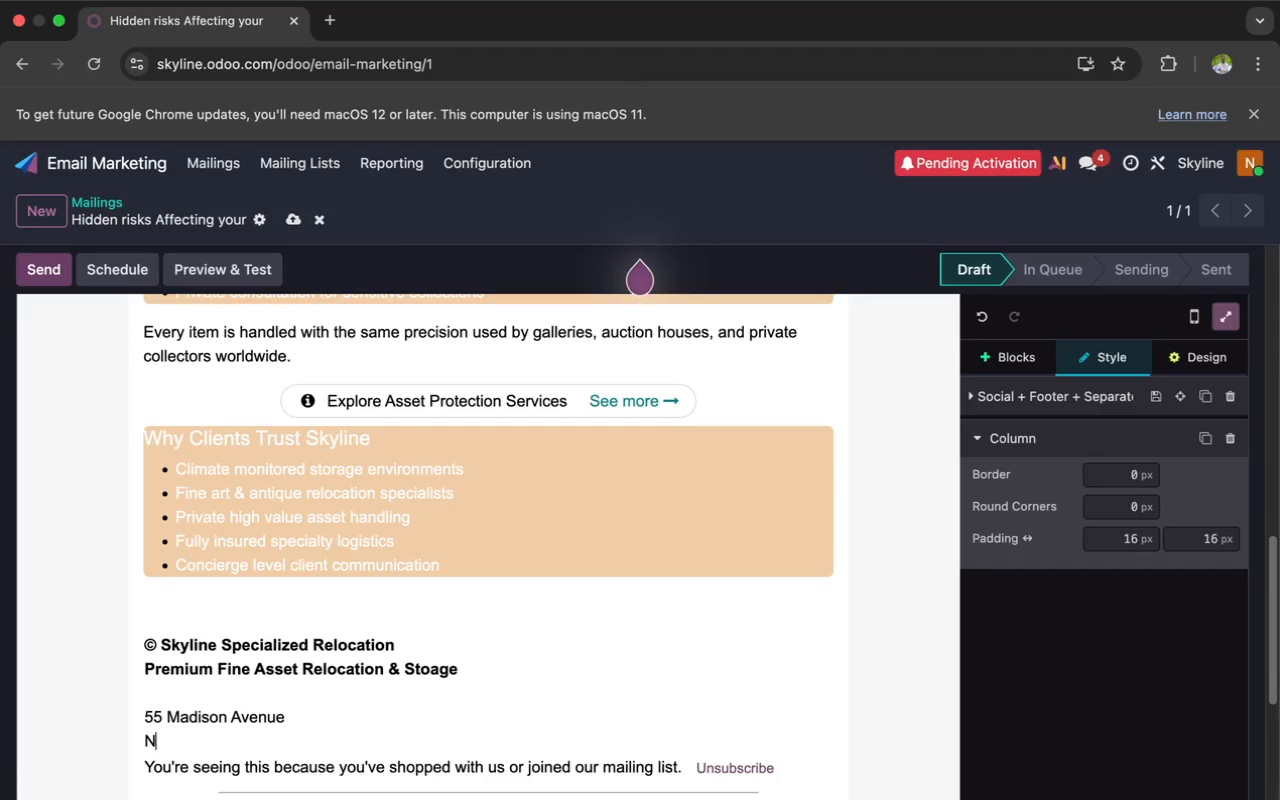 
wait(39.28)
 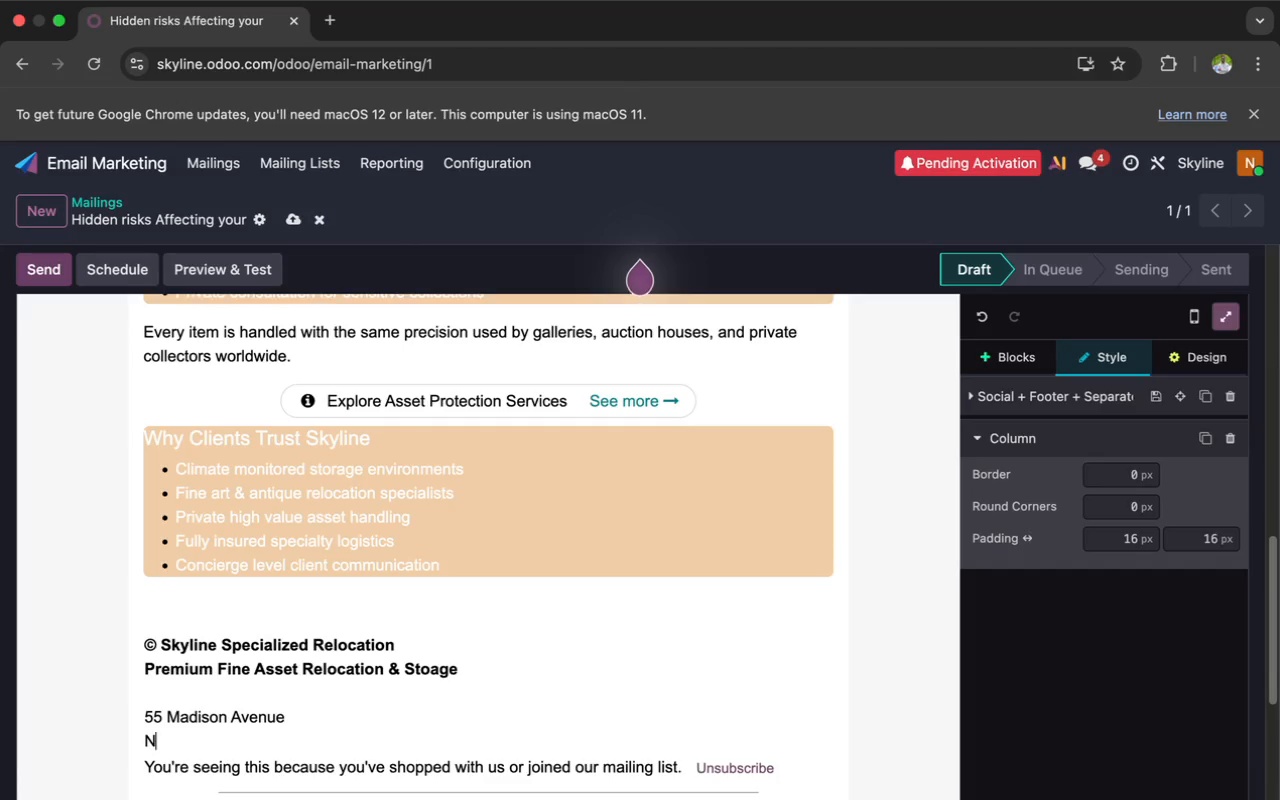 
type(ew York, NY 10010)
 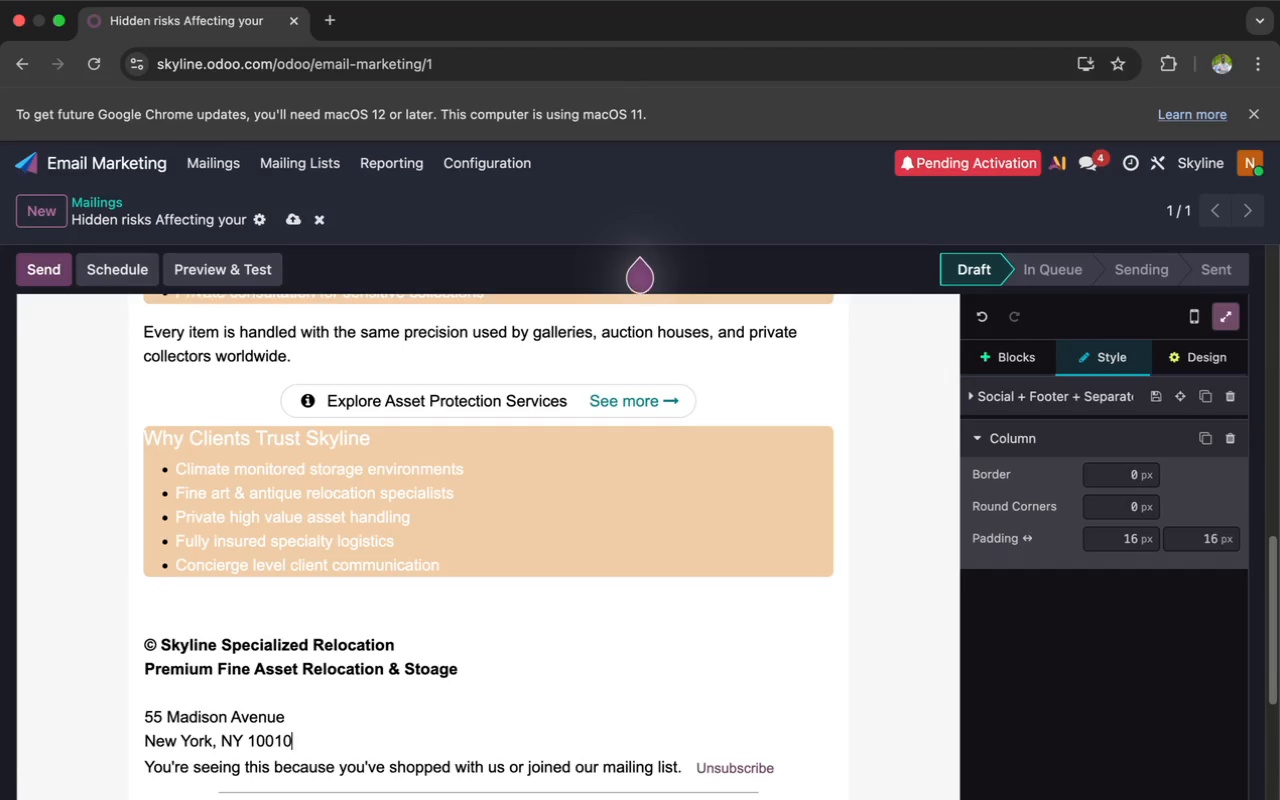 
wait(98.08)
 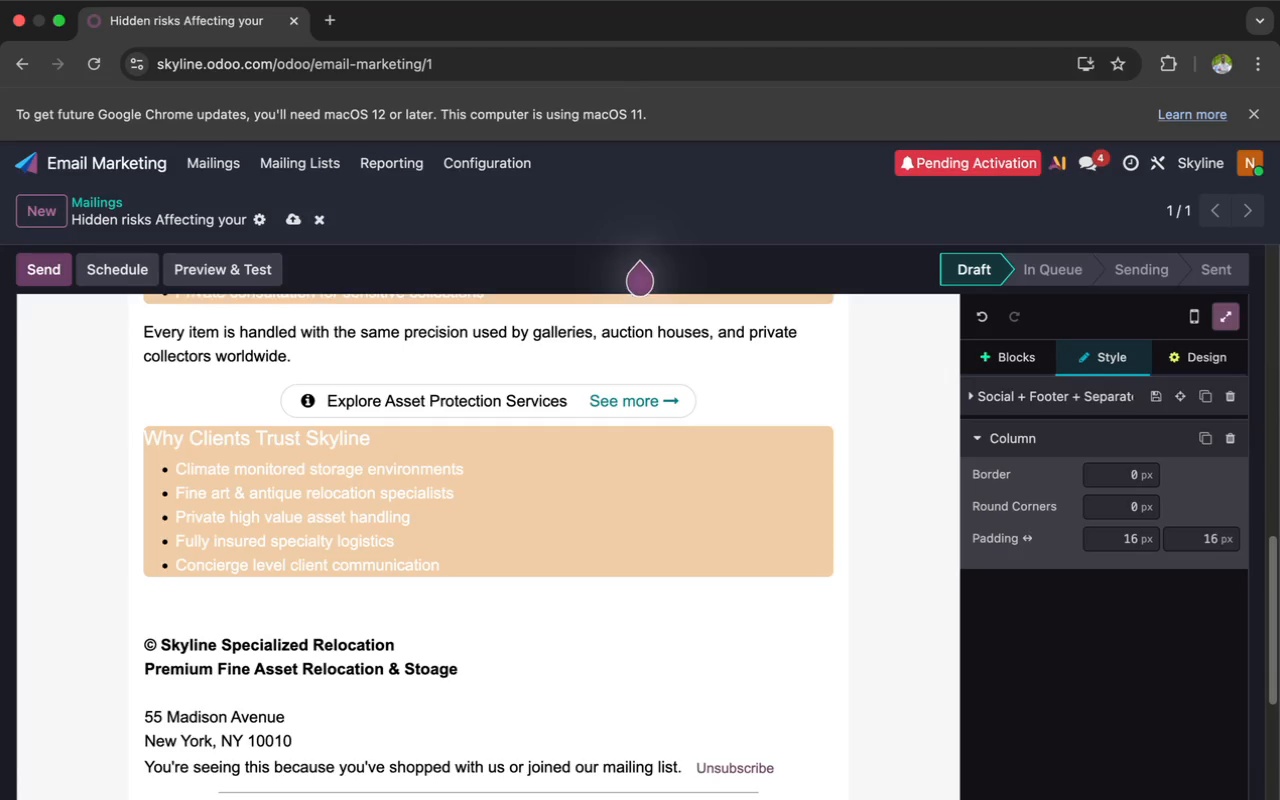 
key(Enter)
 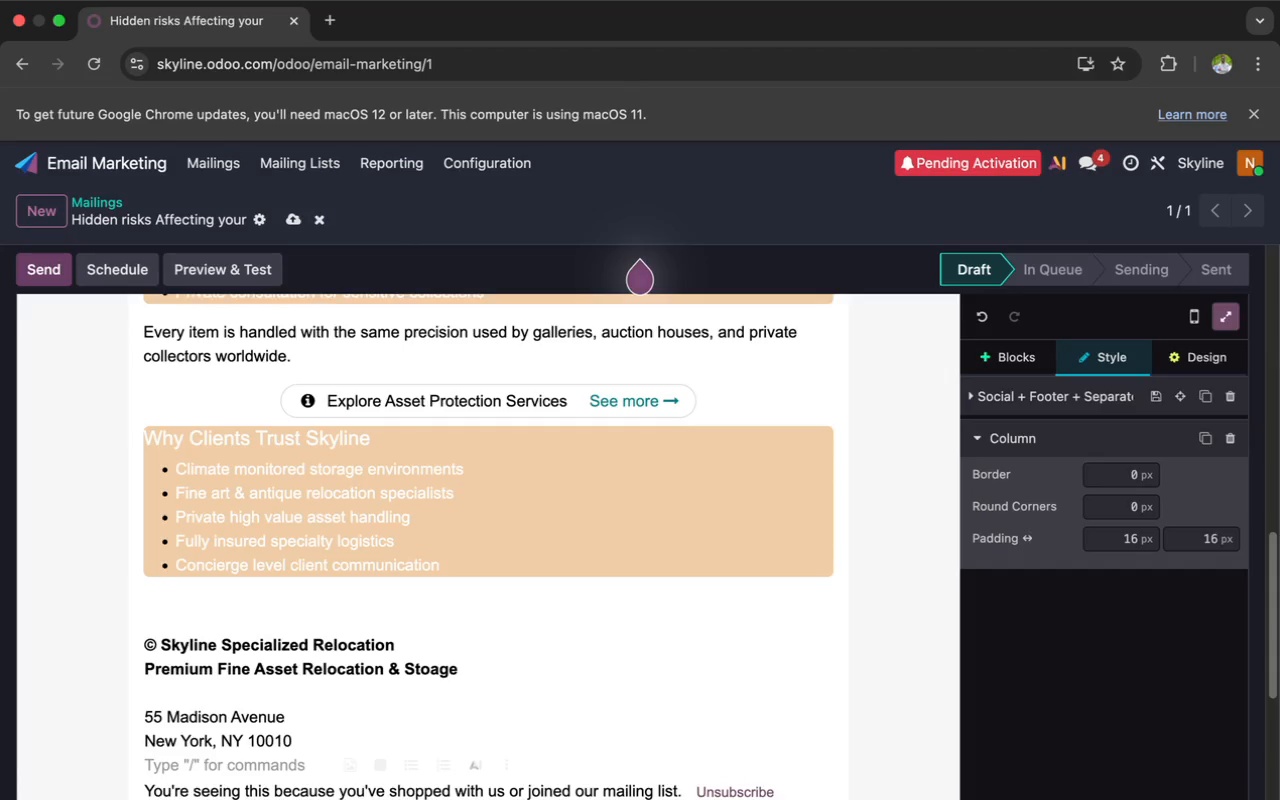 
key(Enter)
 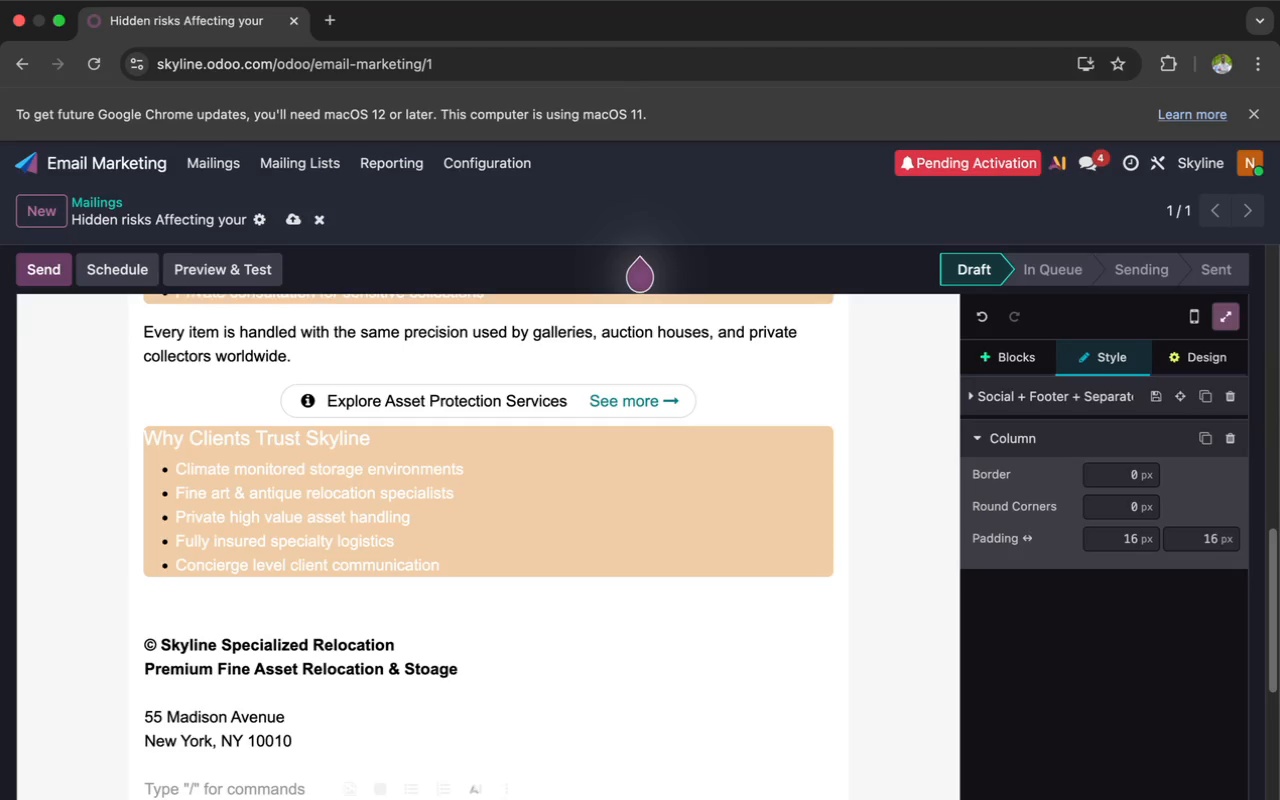 
hold_key(key=ShiftLeft, duration=0.58)
 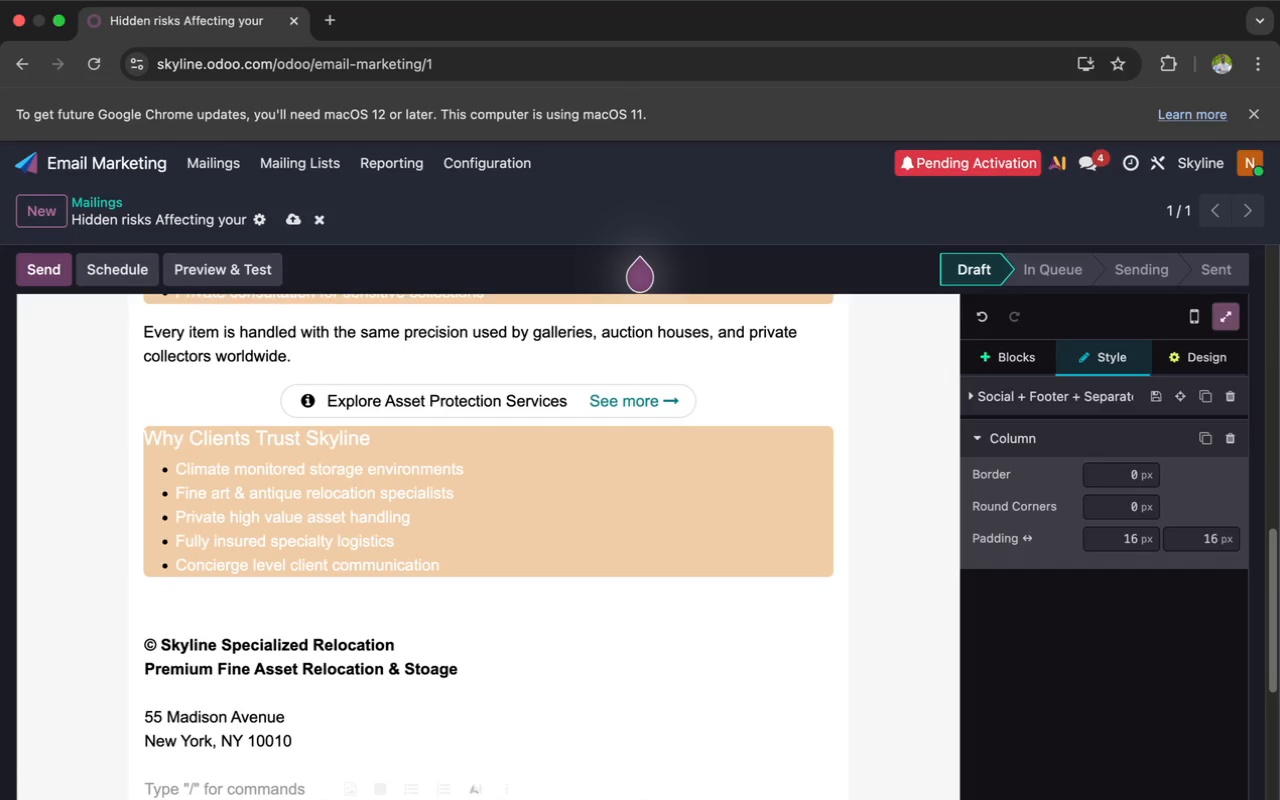 
type(Phone)
 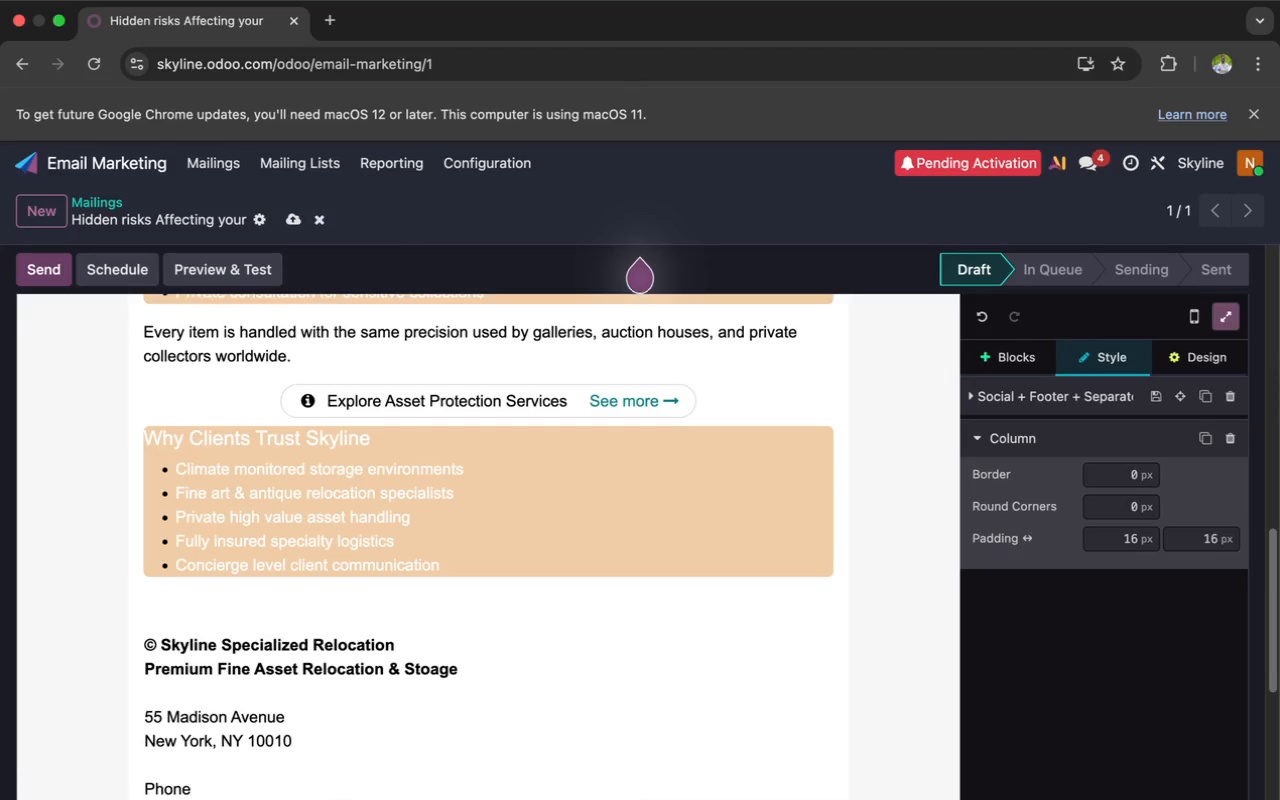 
type(: ( 212) 555-01)
 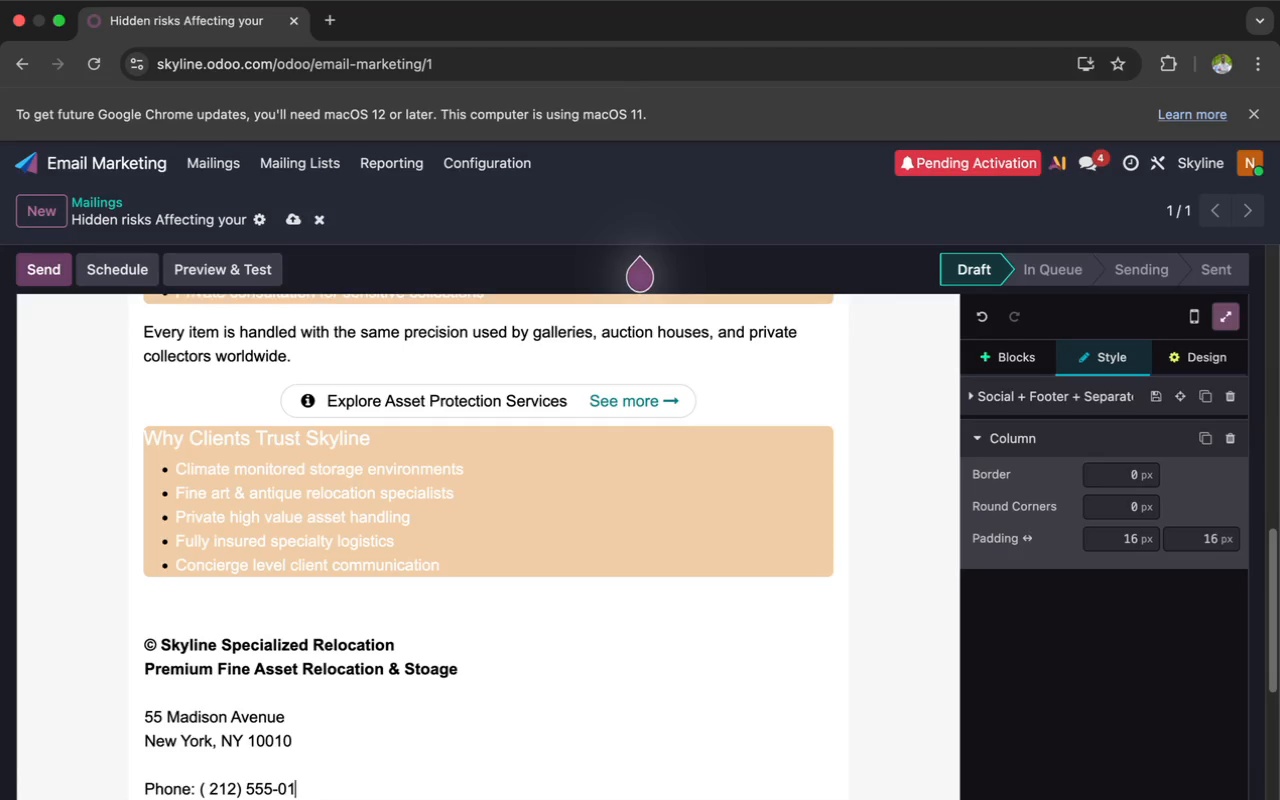 
type(82)
 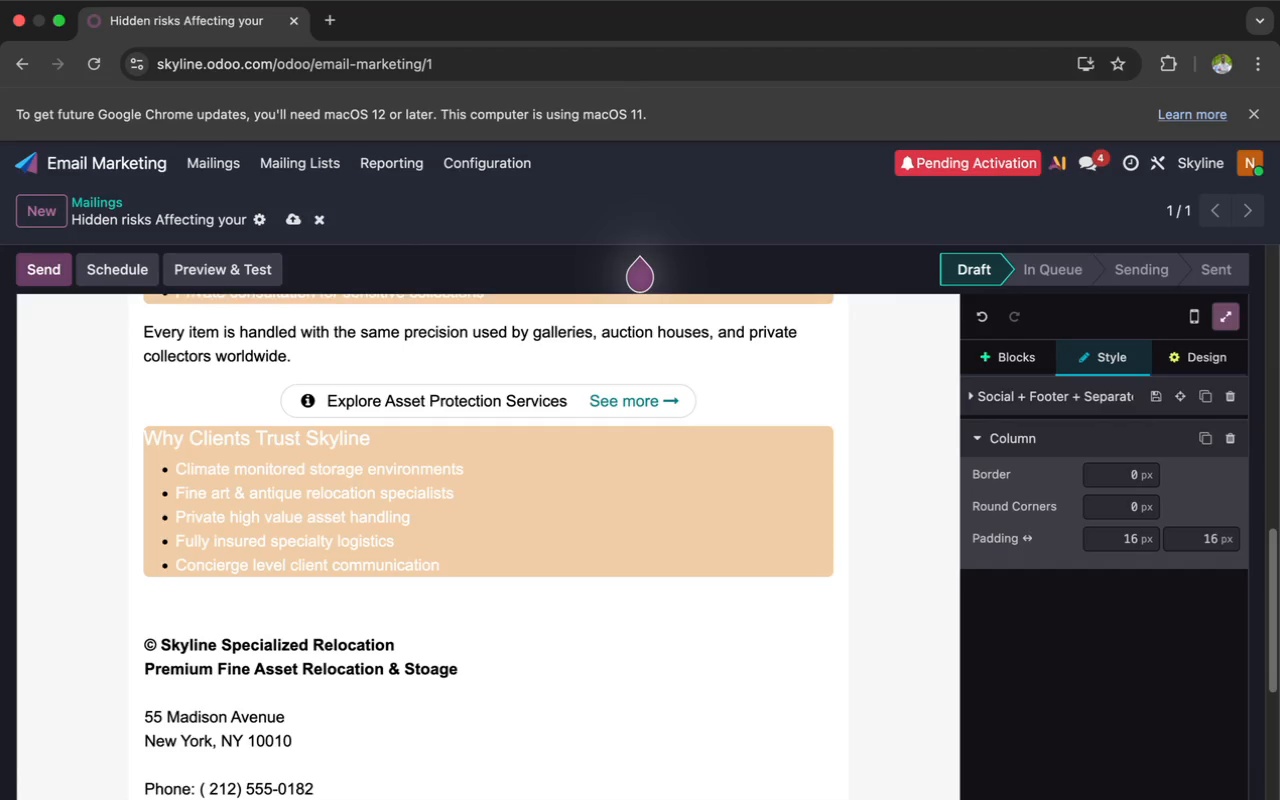 
key(Enter)
 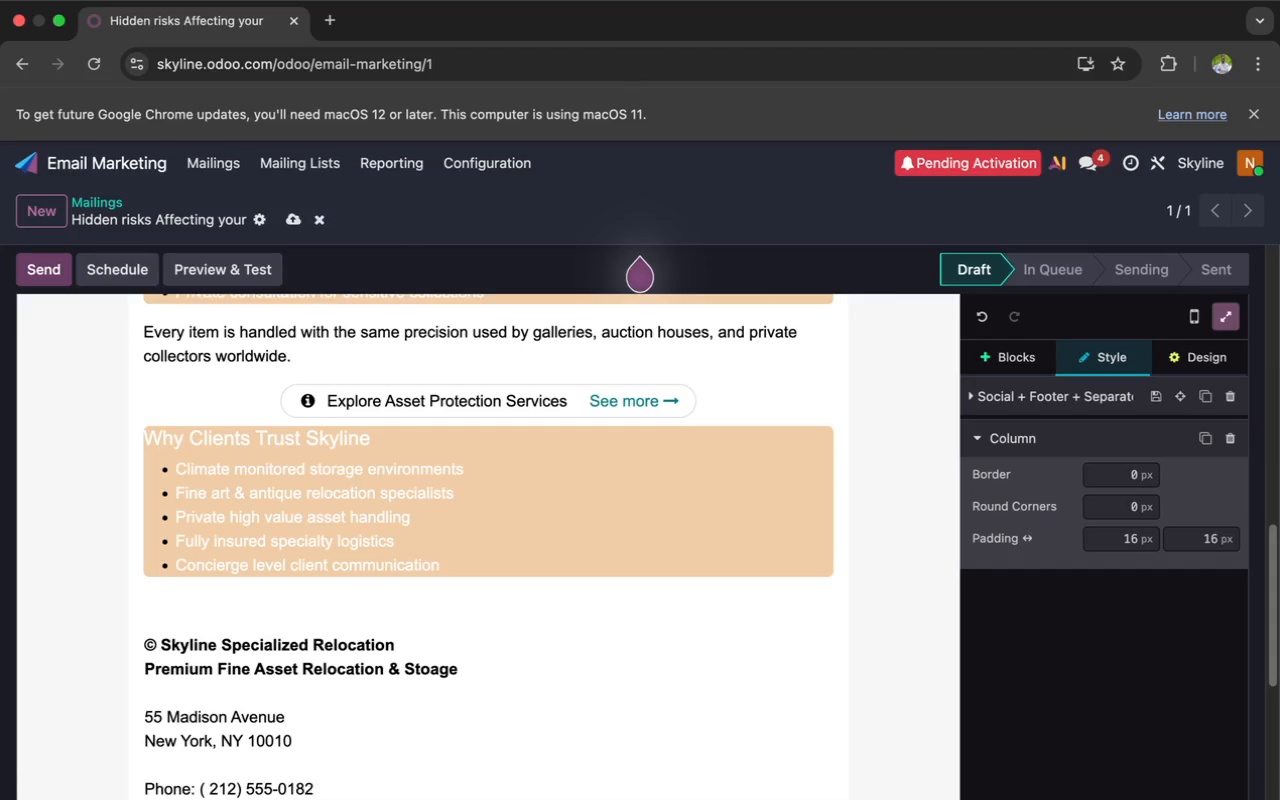 
type(Email)
 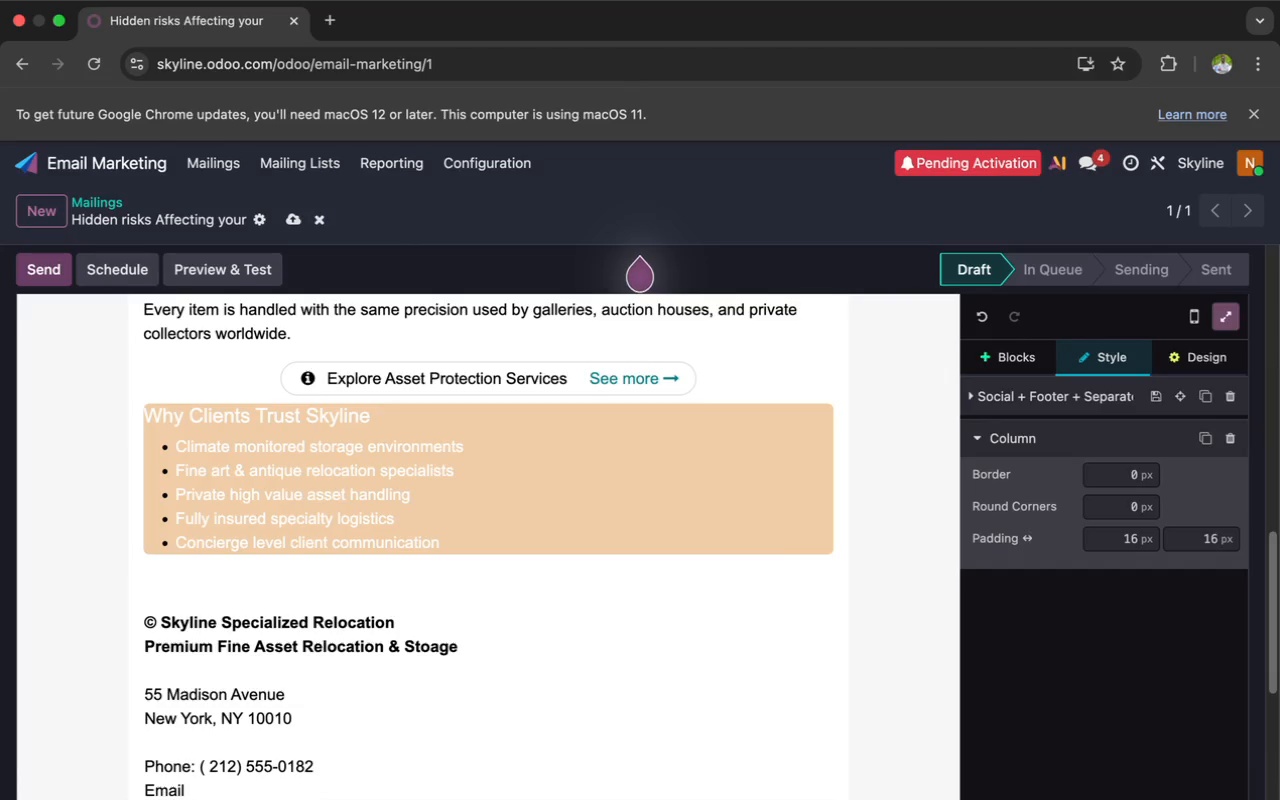 
type(: concierge@sj)
key(Backspace)
type(kyline)
 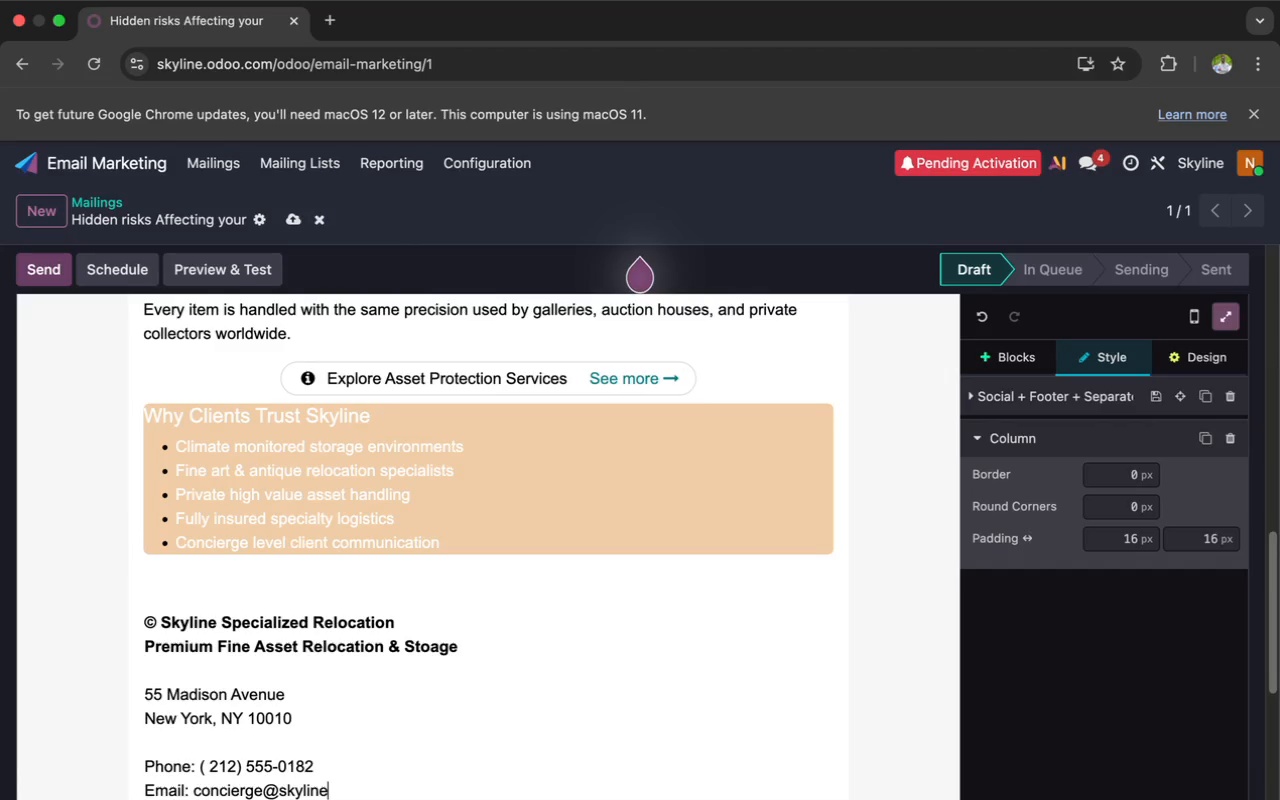 
type(special)
 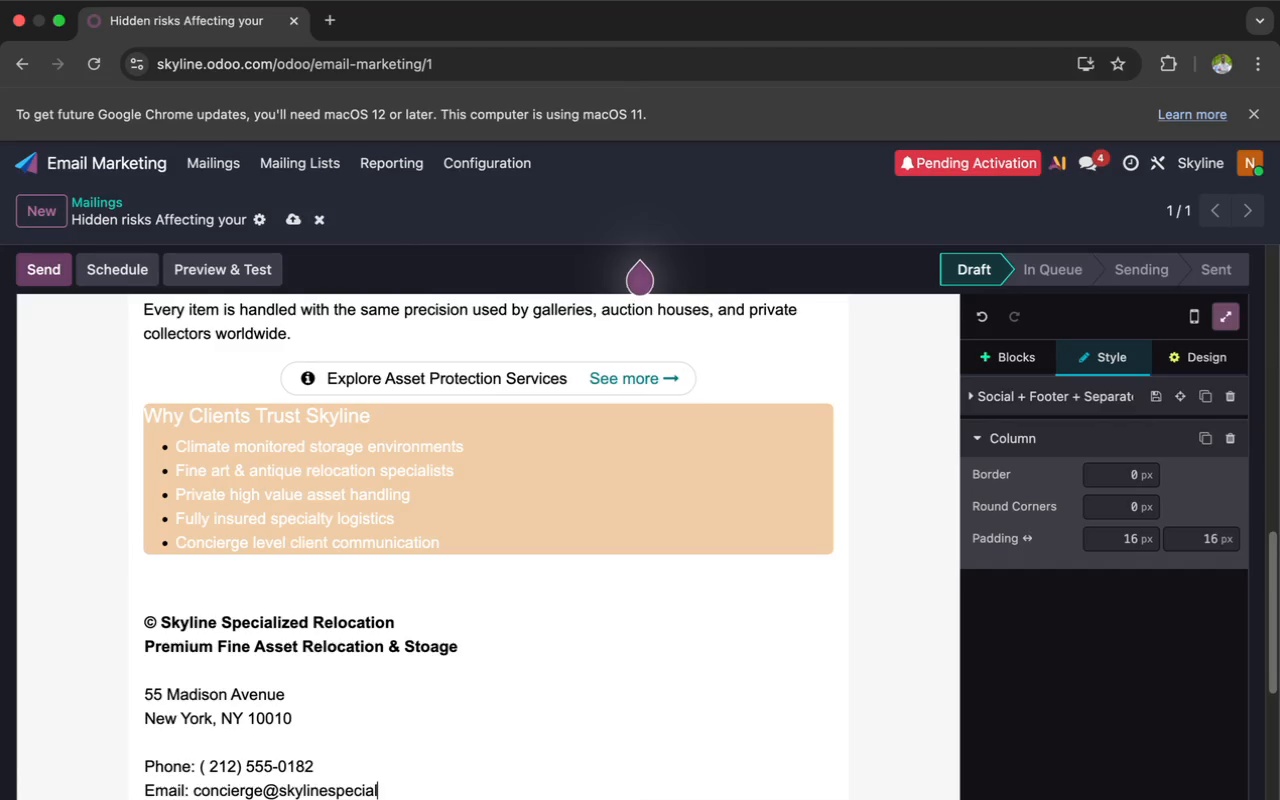 
type(ized.com)
 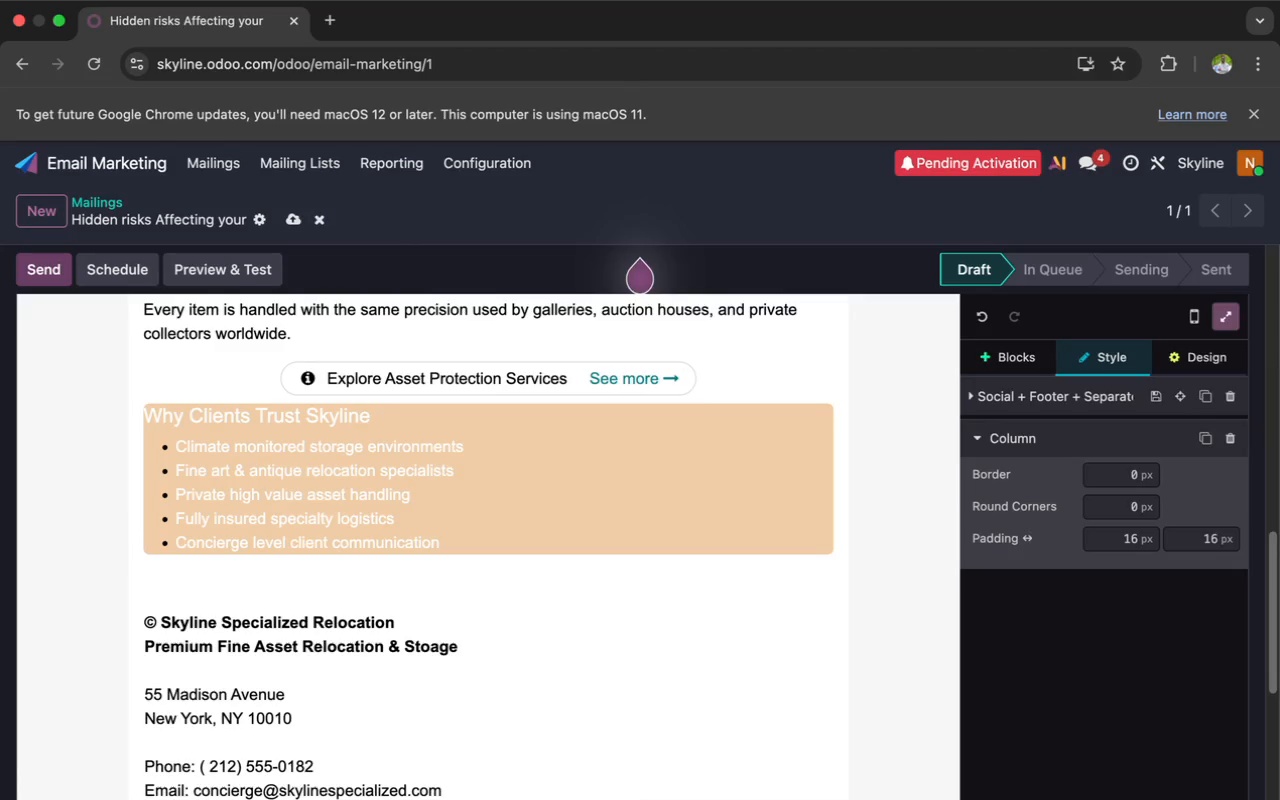 
scroll: coordinate [163, 722], scroll_direction: down, amount: 10.0
 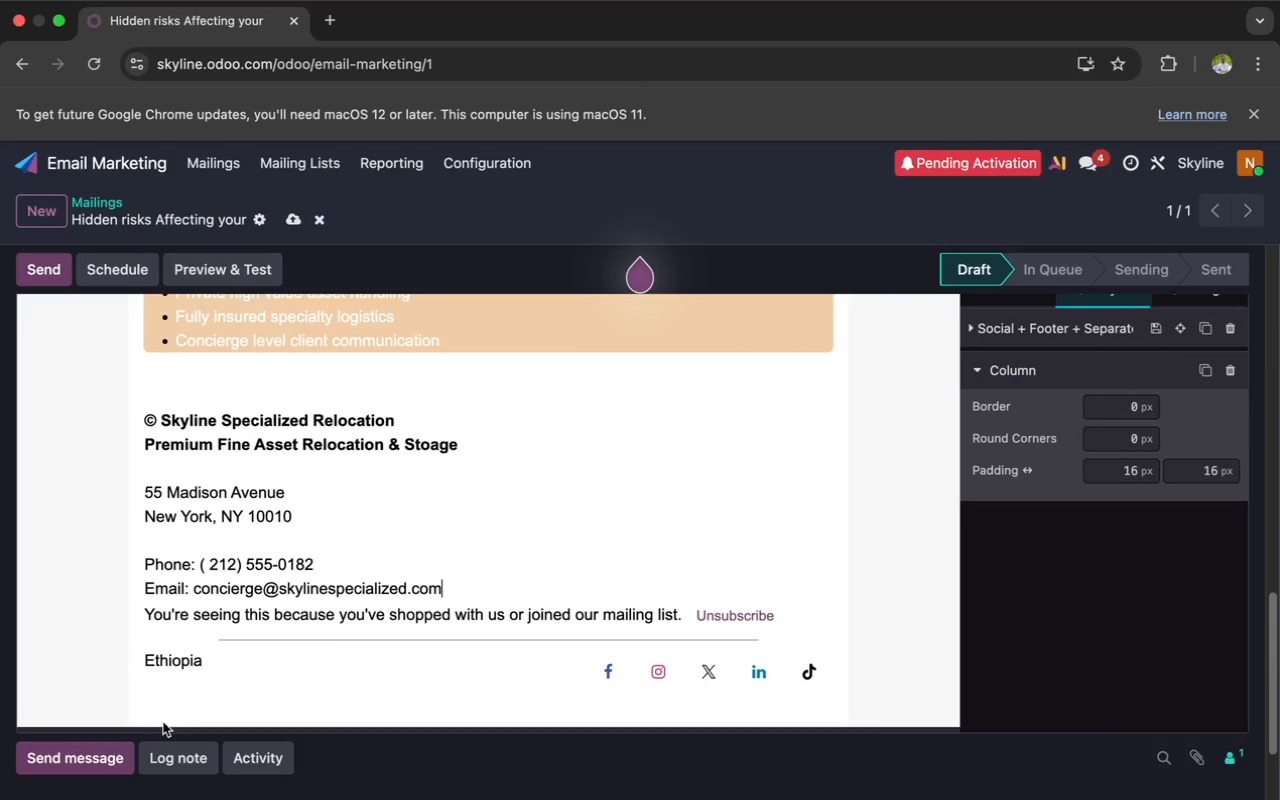 
wait(8.17)
 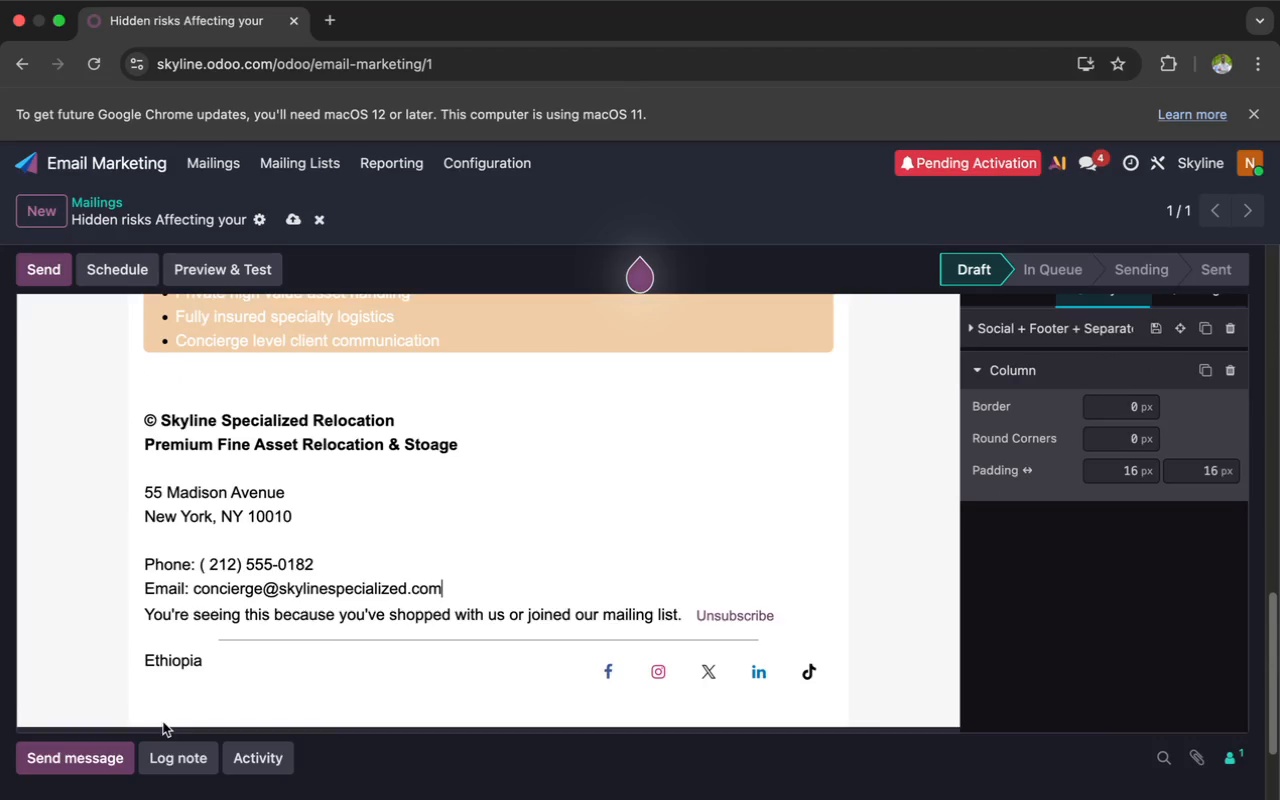 
left_click_drag(start_coordinate=[214, 664], to_coordinate=[143, 655])
 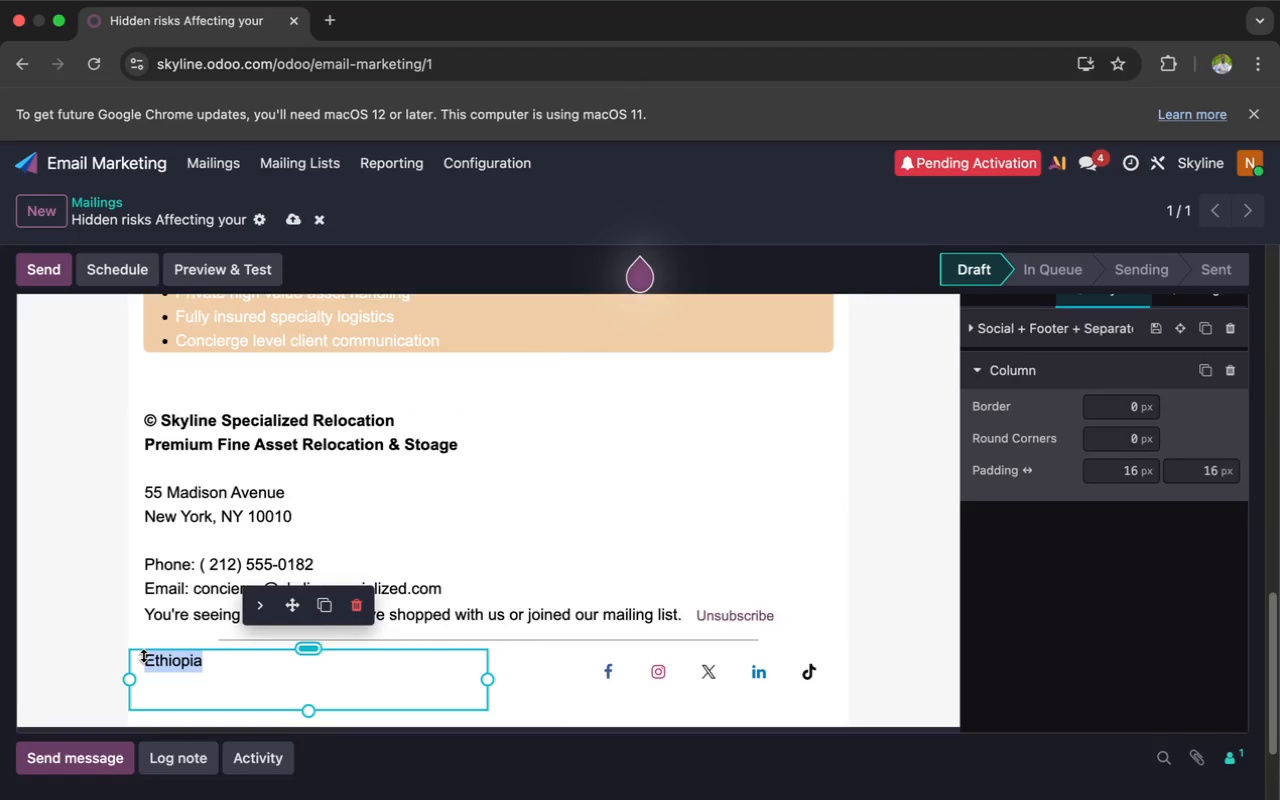 
type(Follow Us:)
 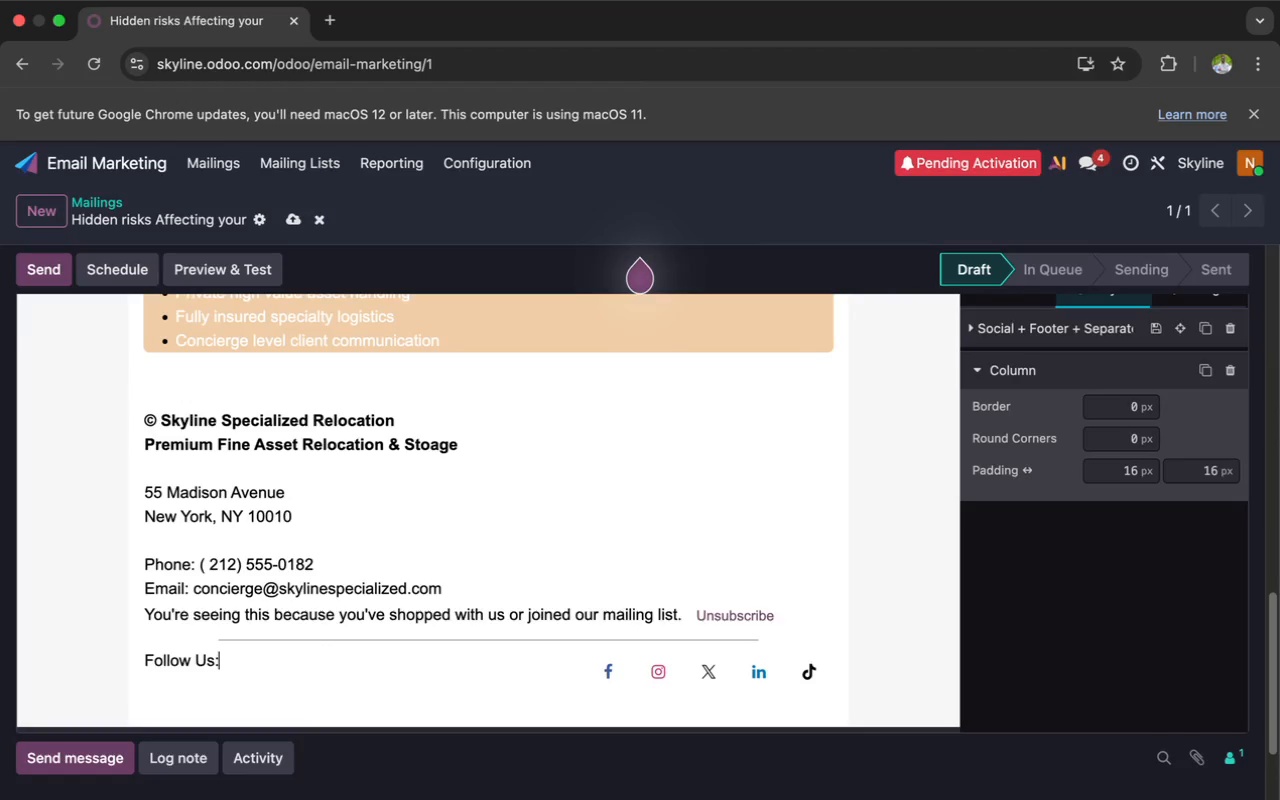 
left_click([450, 593])
 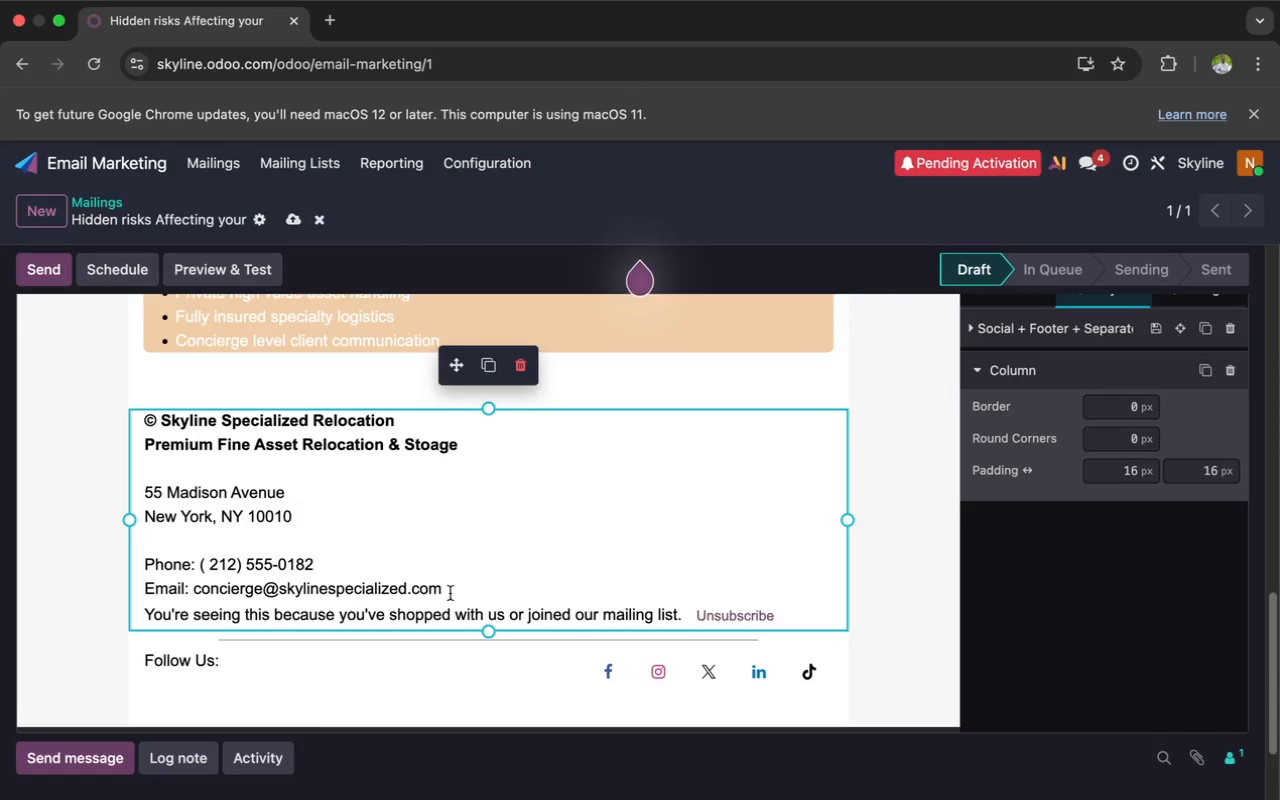 
key(Enter)
 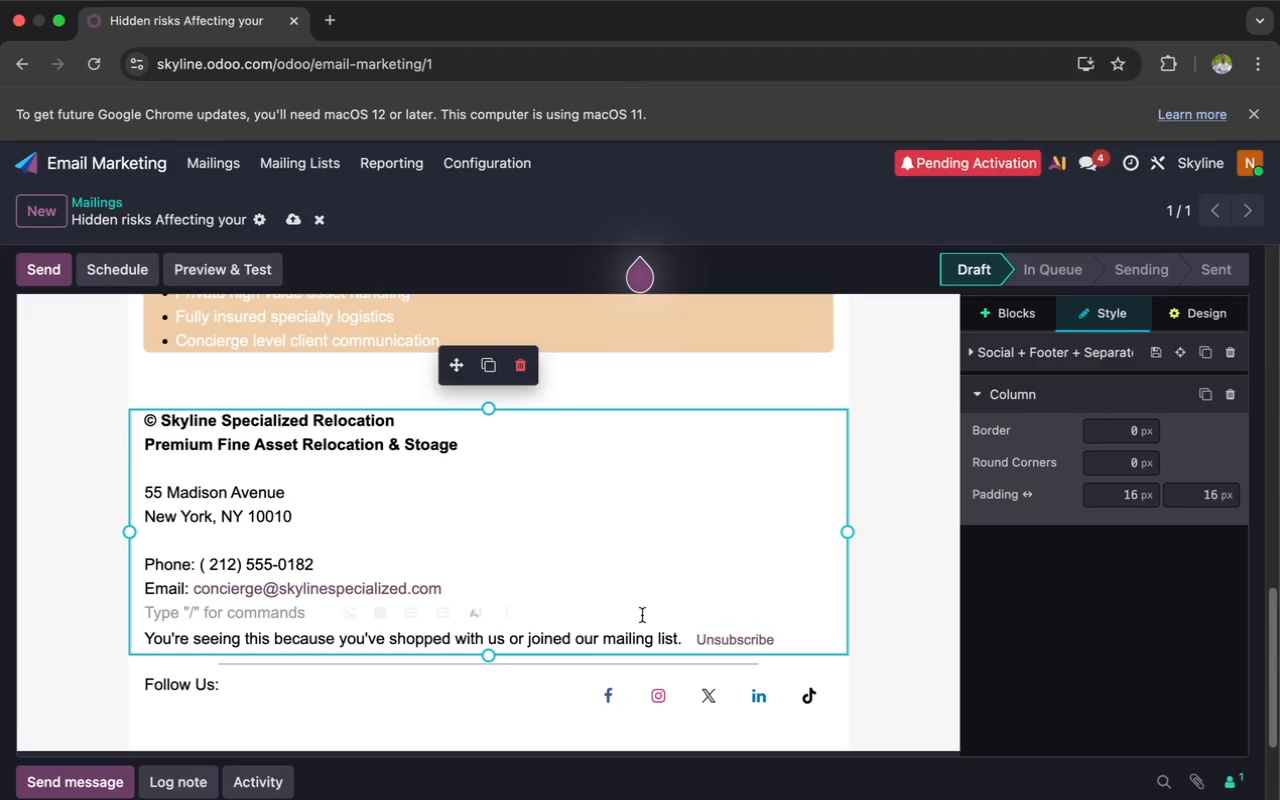 
wait(9.95)
 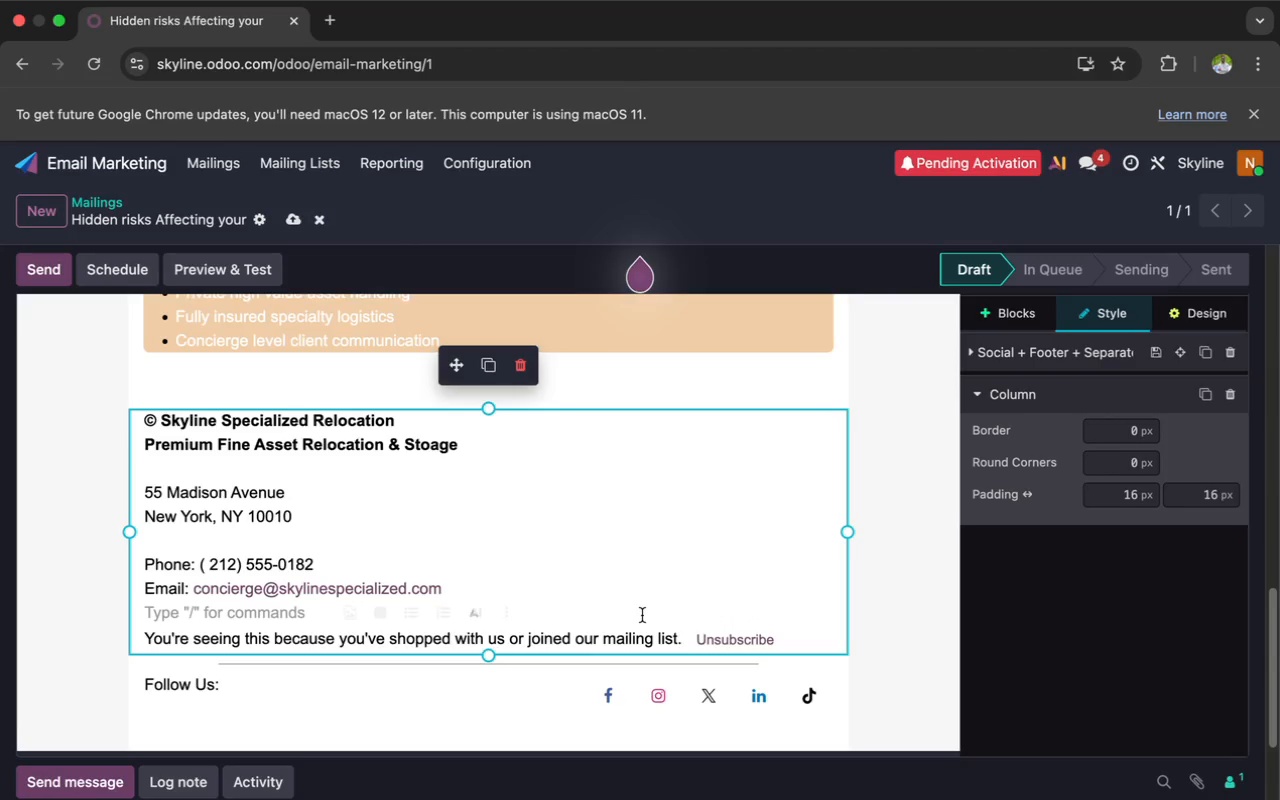 
left_click_drag(start_coordinate=[678, 635], to_coordinate=[195, 631])
 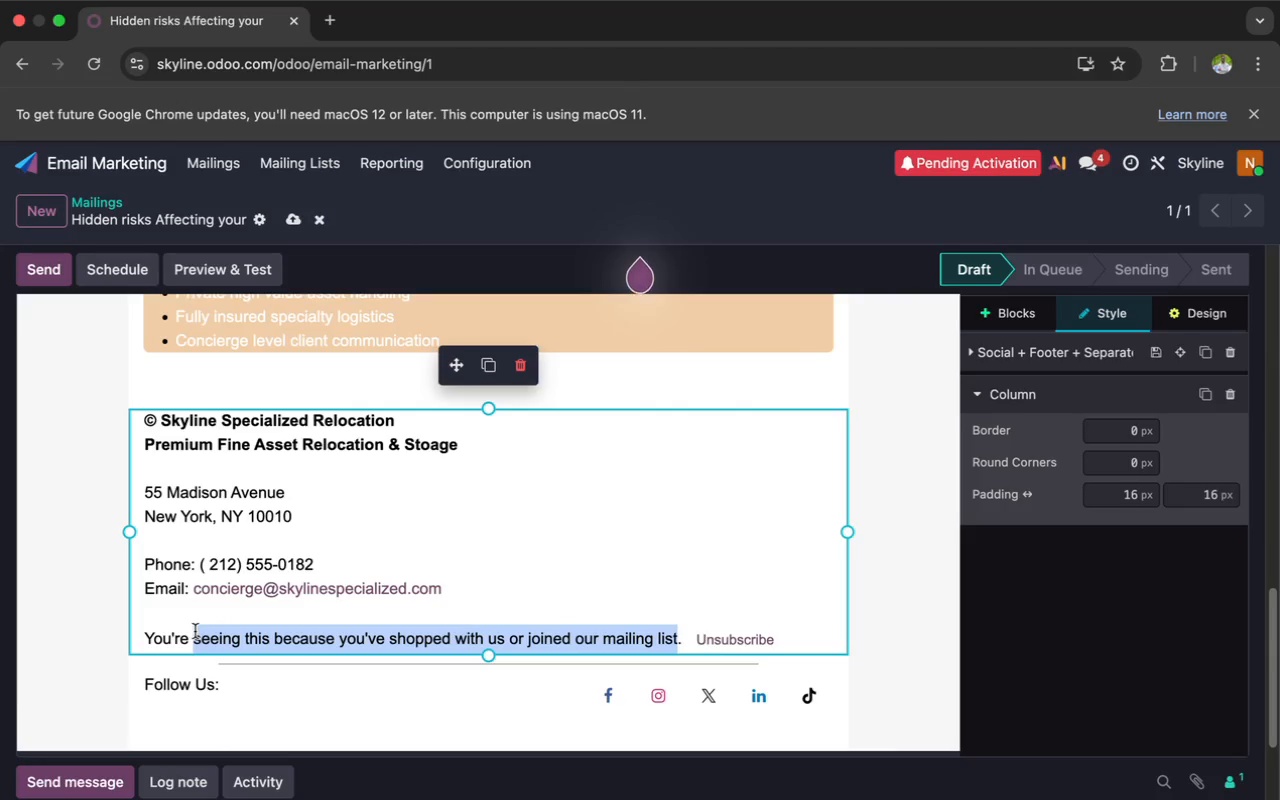 
key(Backspace)
type( re rec)
 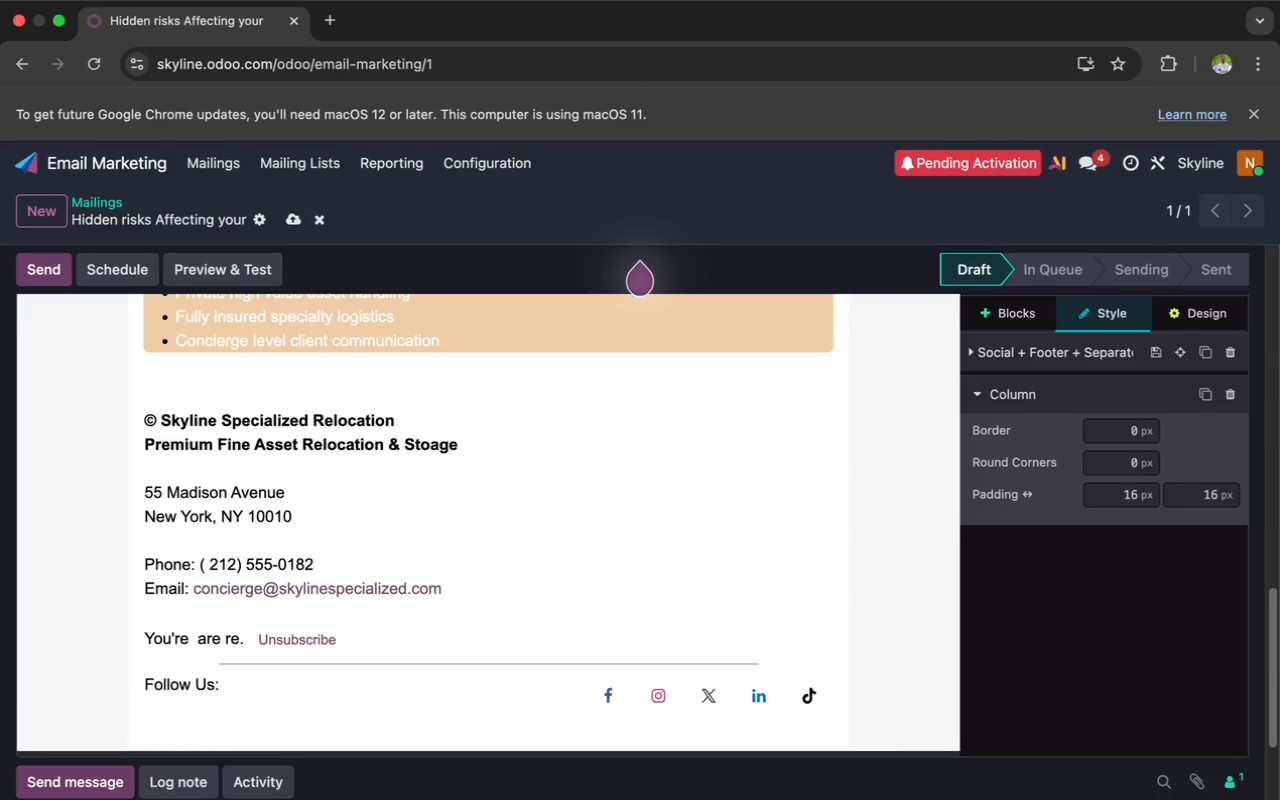 
hold_key(key=A, duration=0.34)
 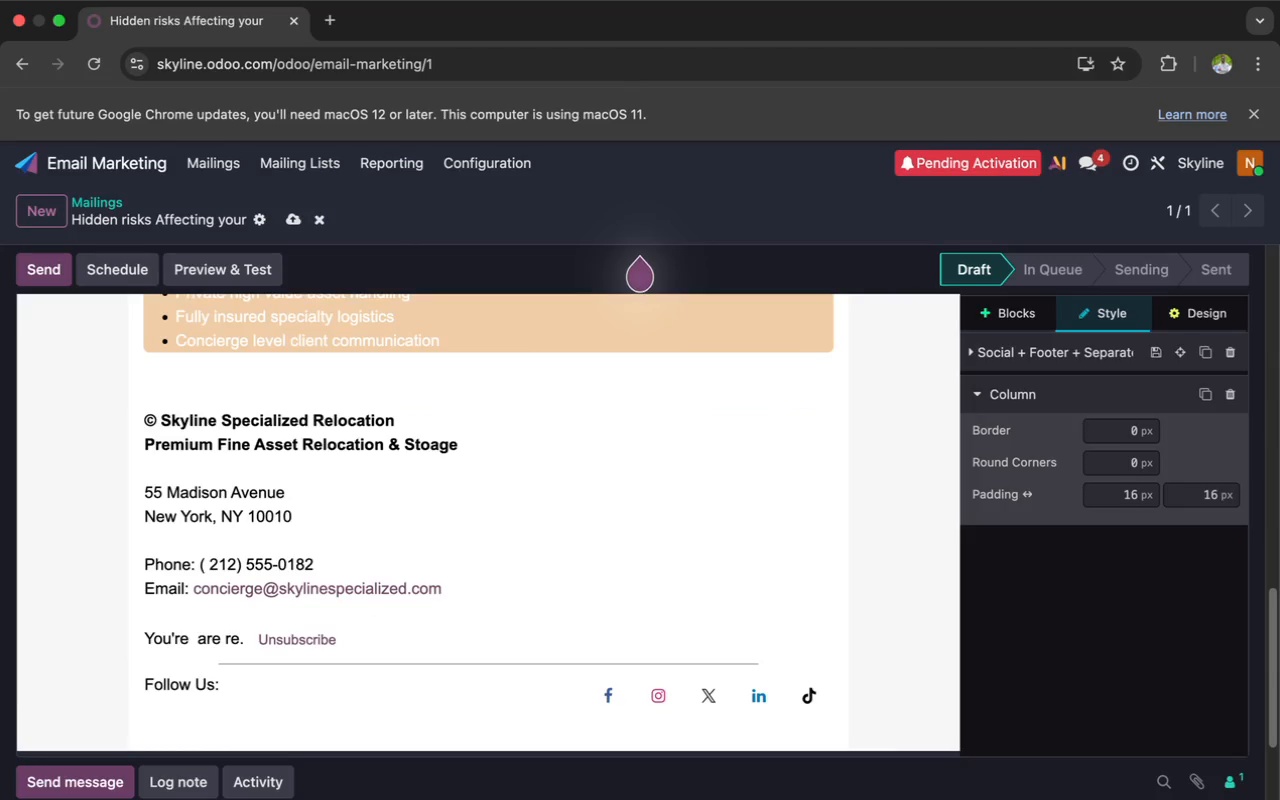 
type(eiving this )
 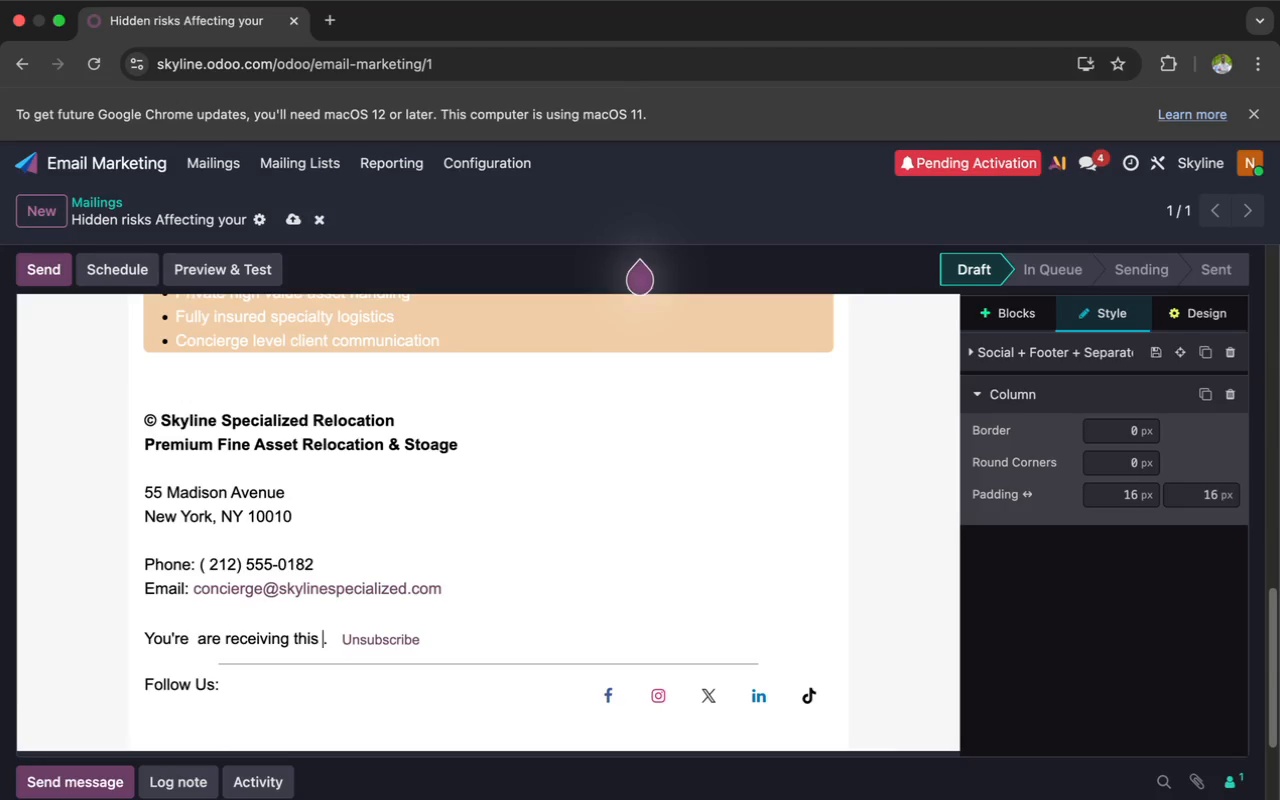 
type(email because you per)
key(Backspace)
key(Backspace)
type(reviously used Skyline Spe)
 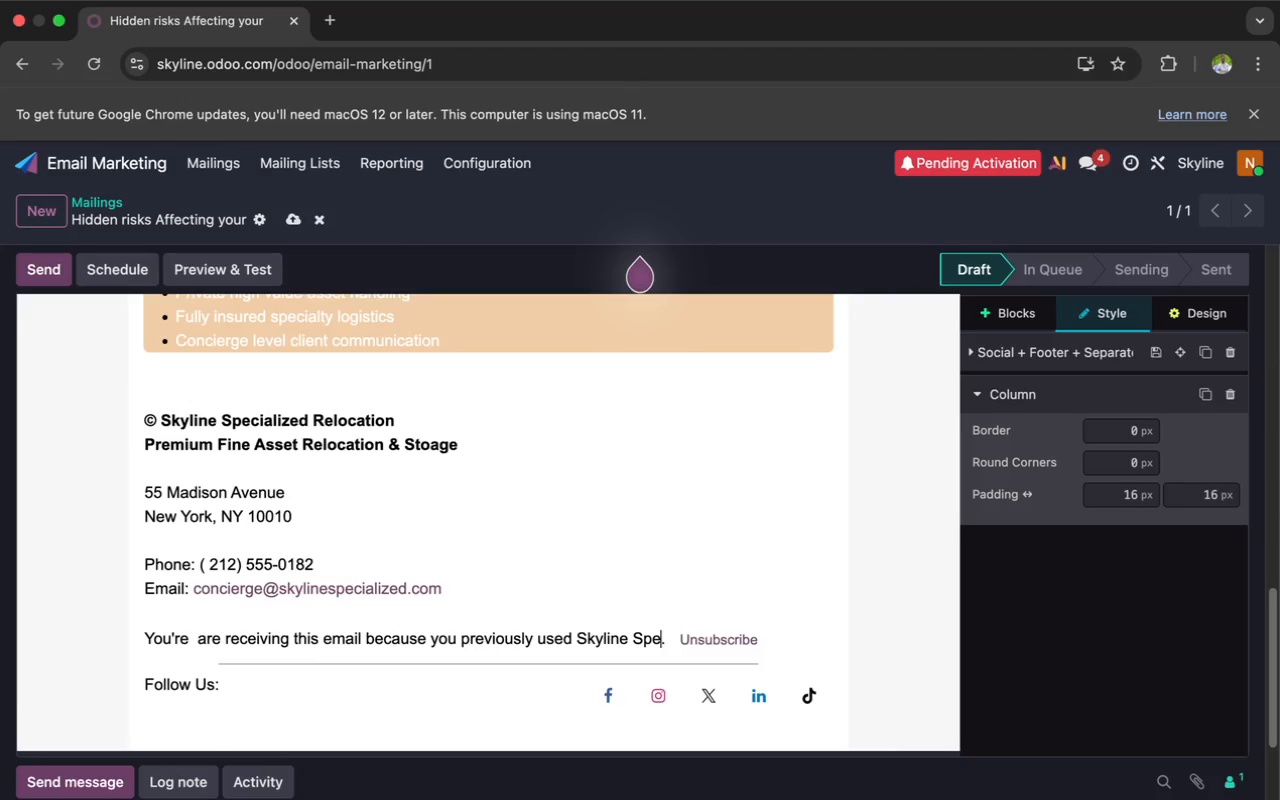 
type(ci)
 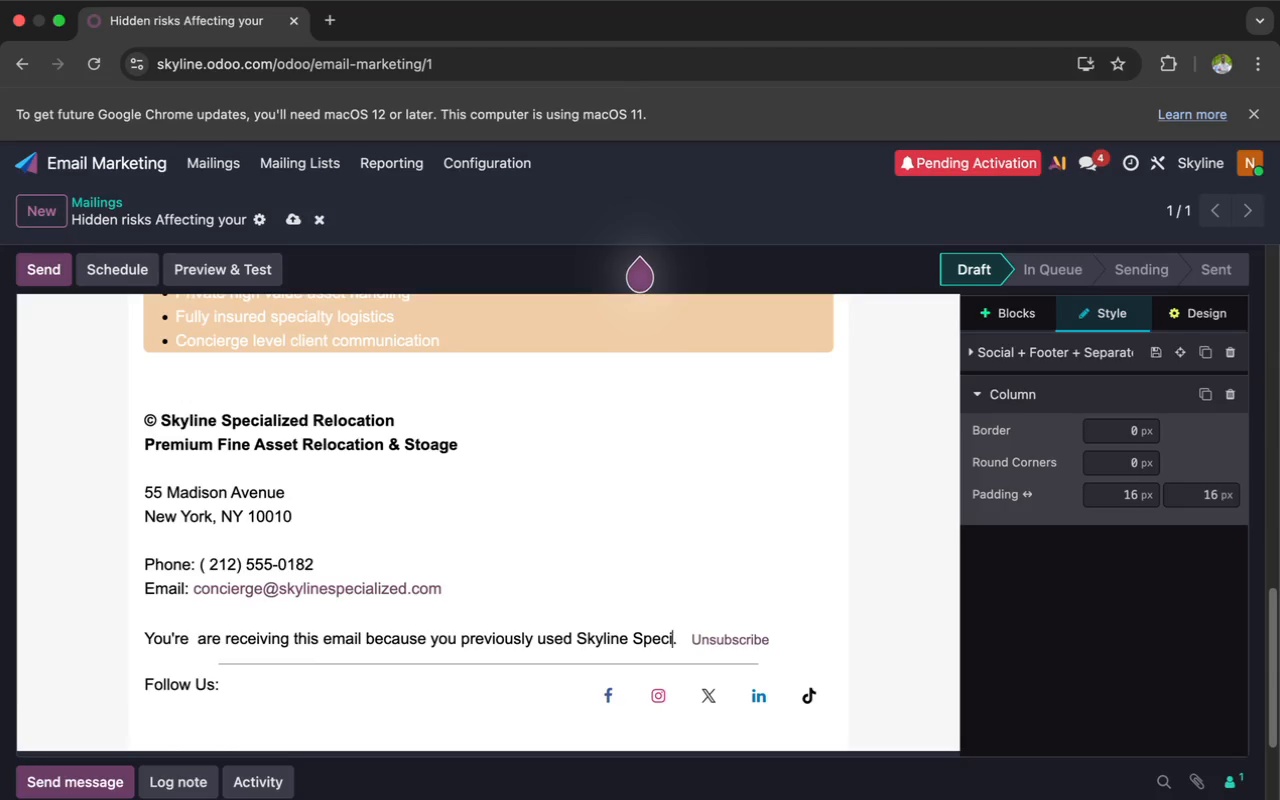 
type(alized Re)
 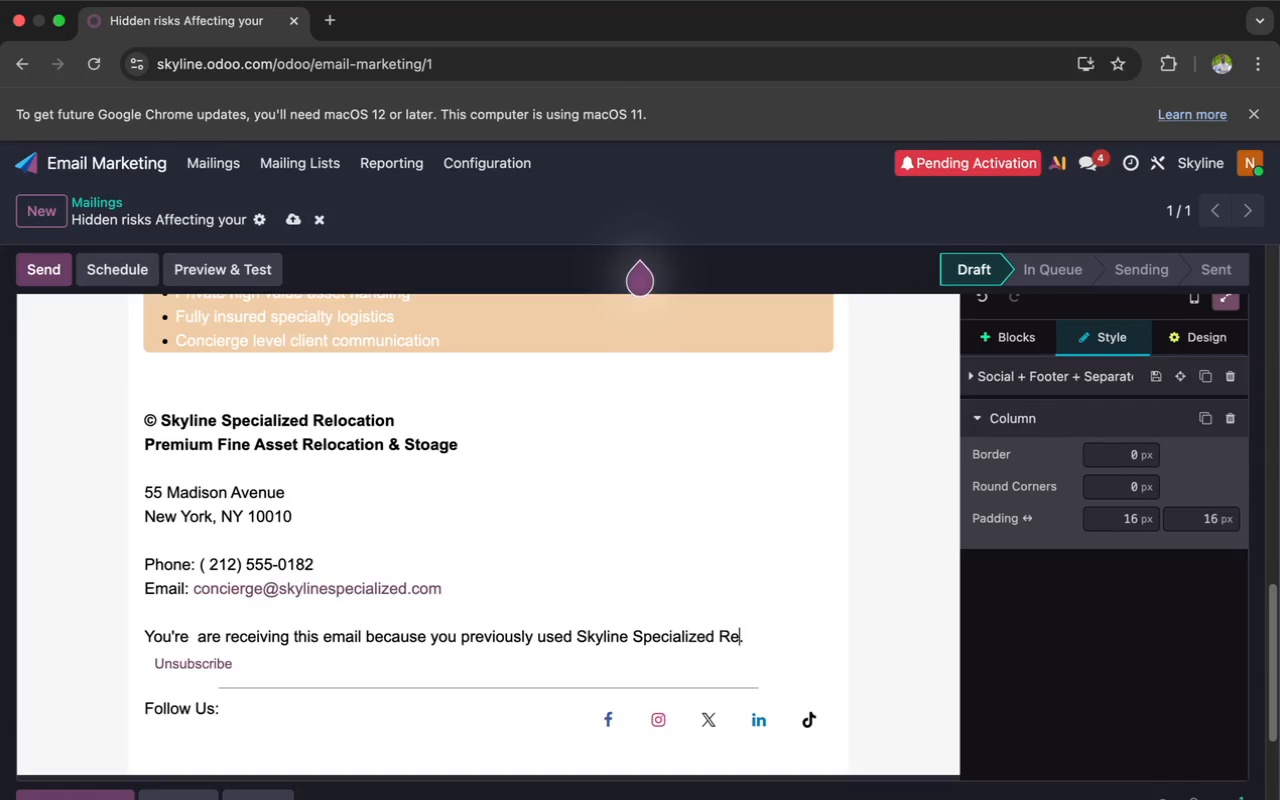 
wait(32.45)
 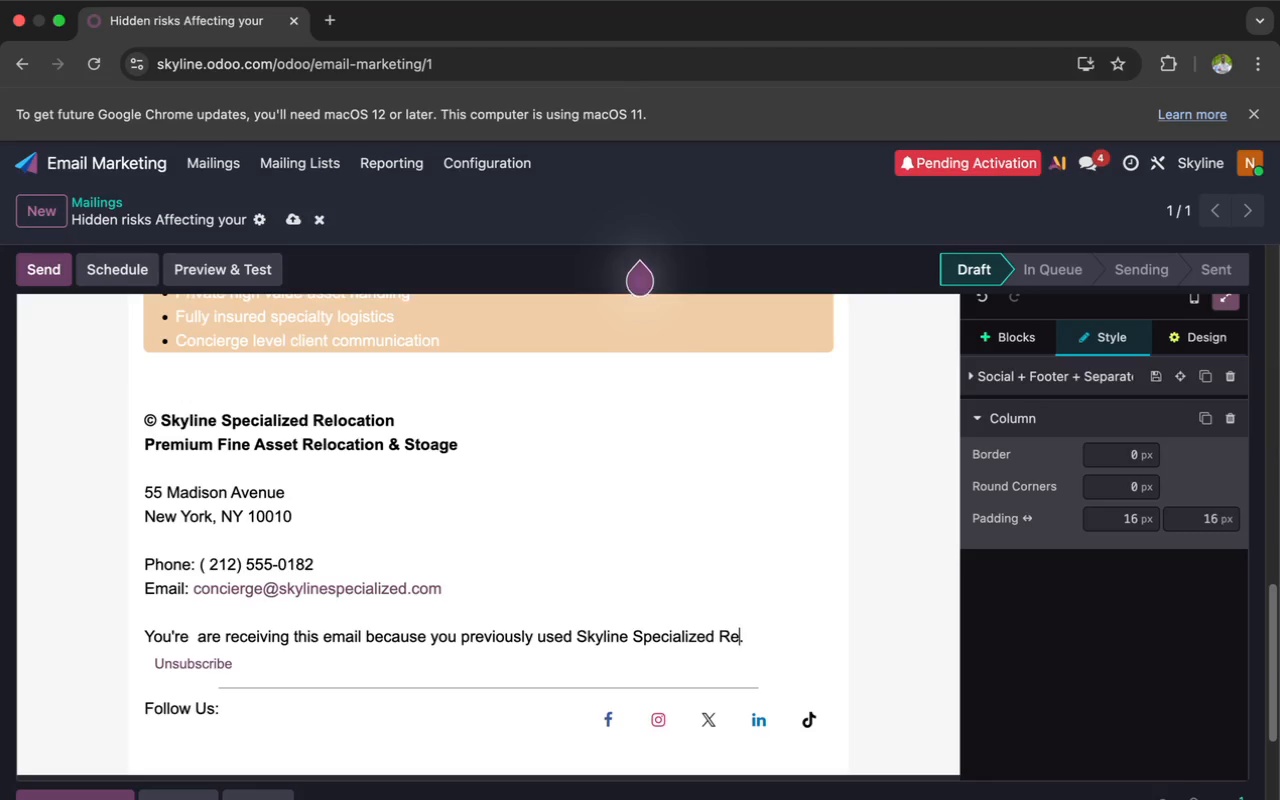 
type(locatio)
 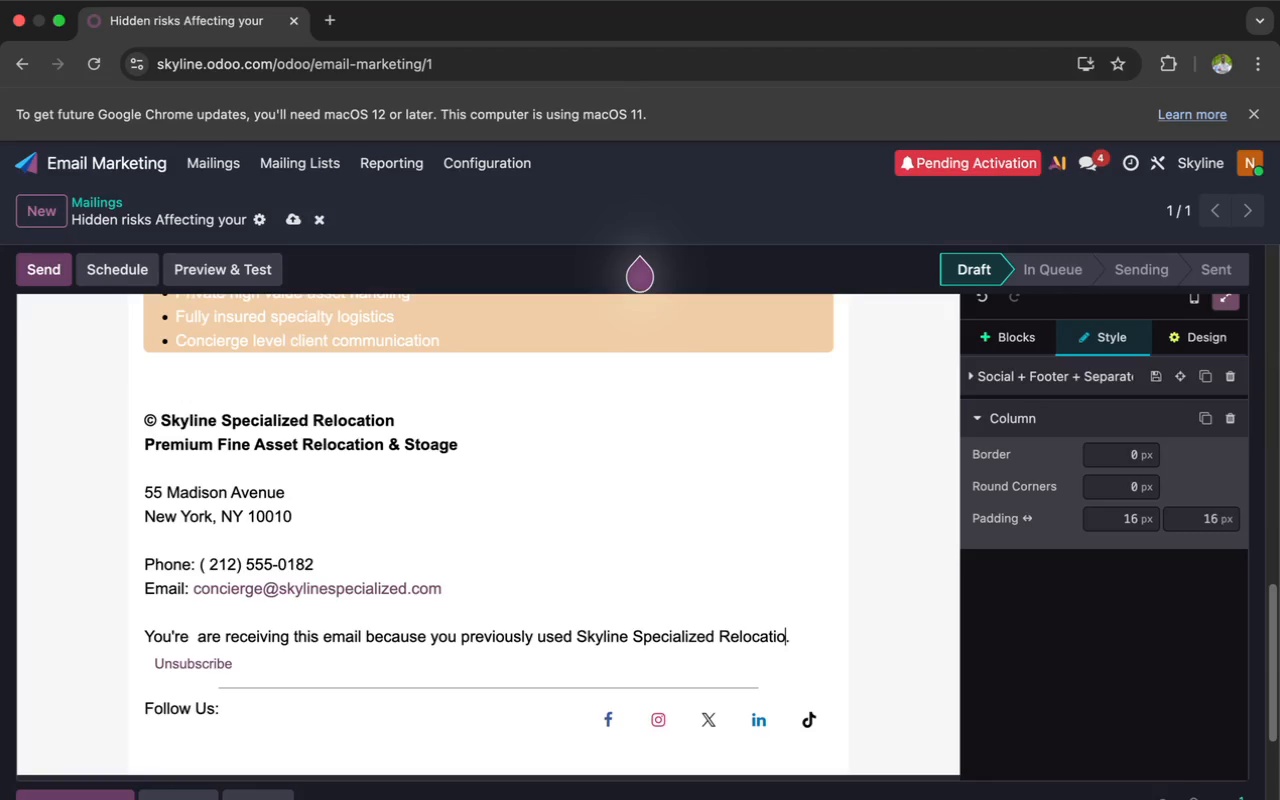 
type(n service)
 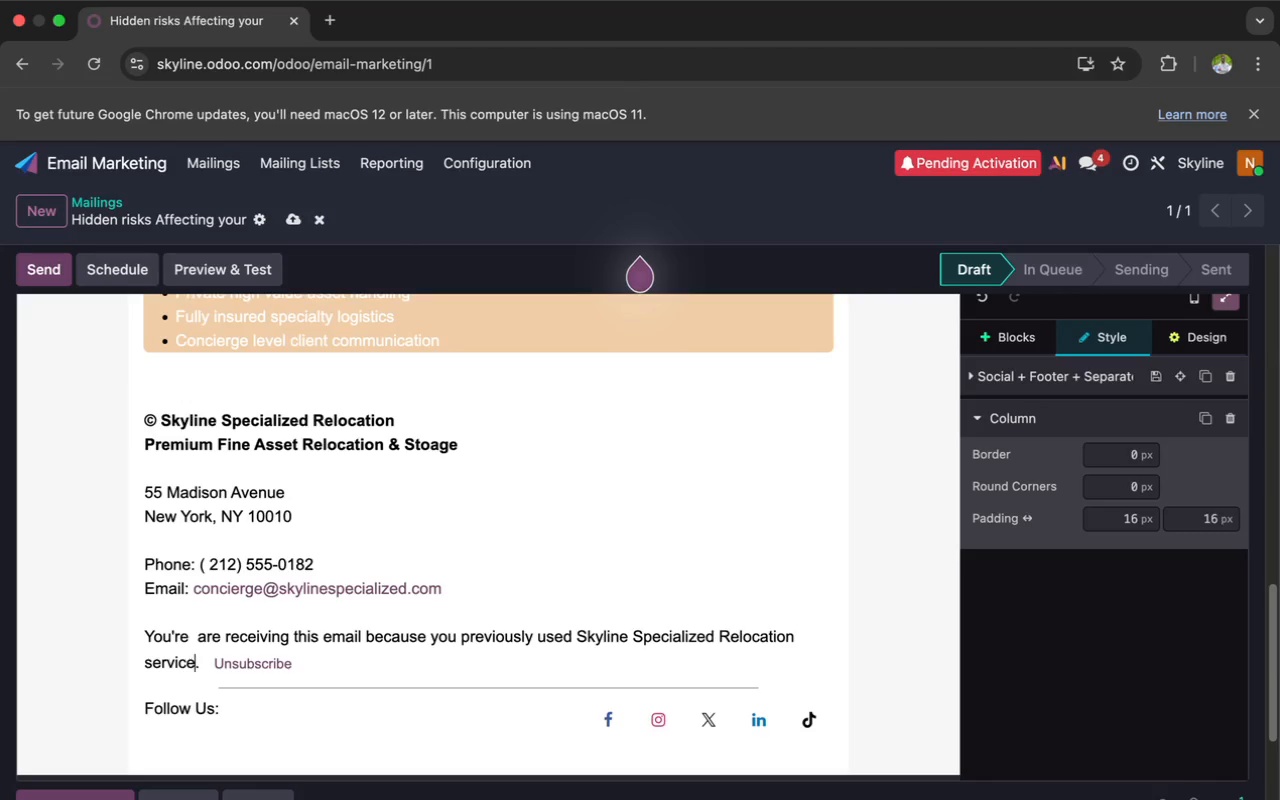 
key(S)
 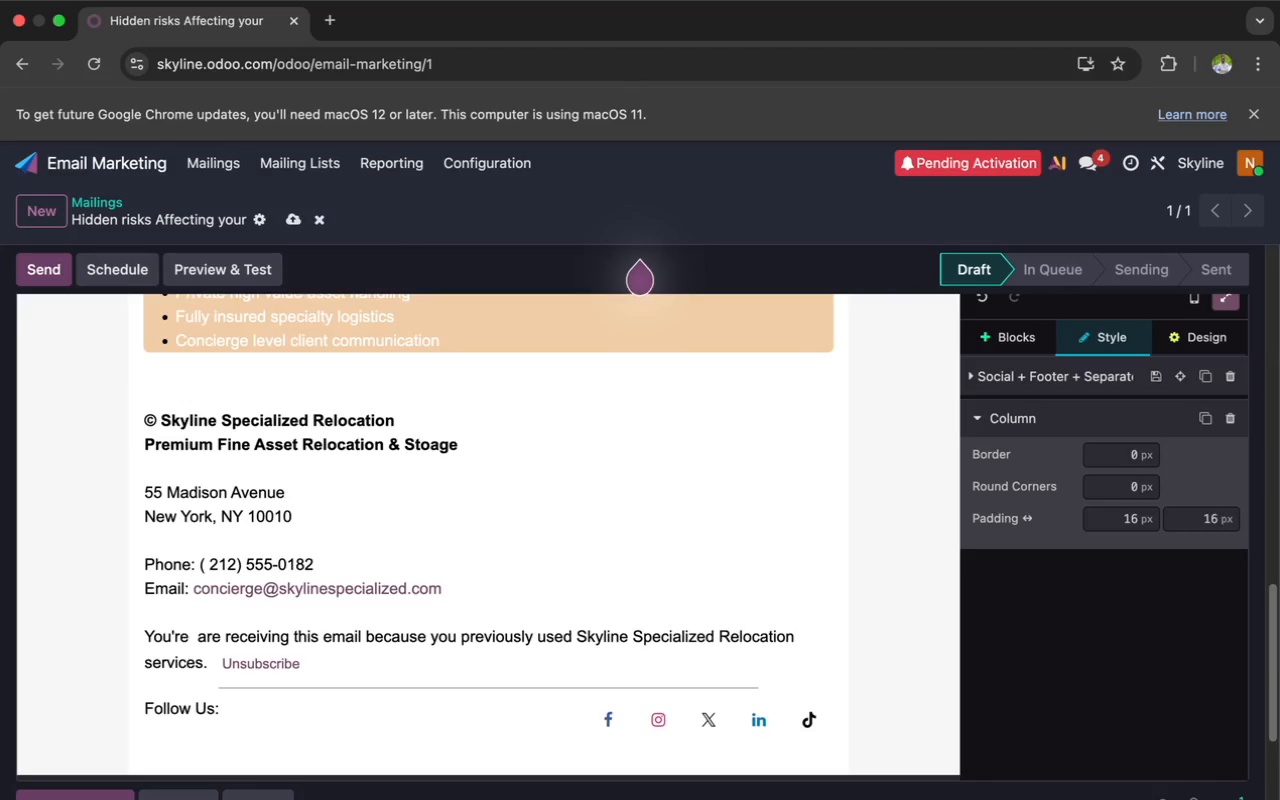 
key(ArrowRight)
 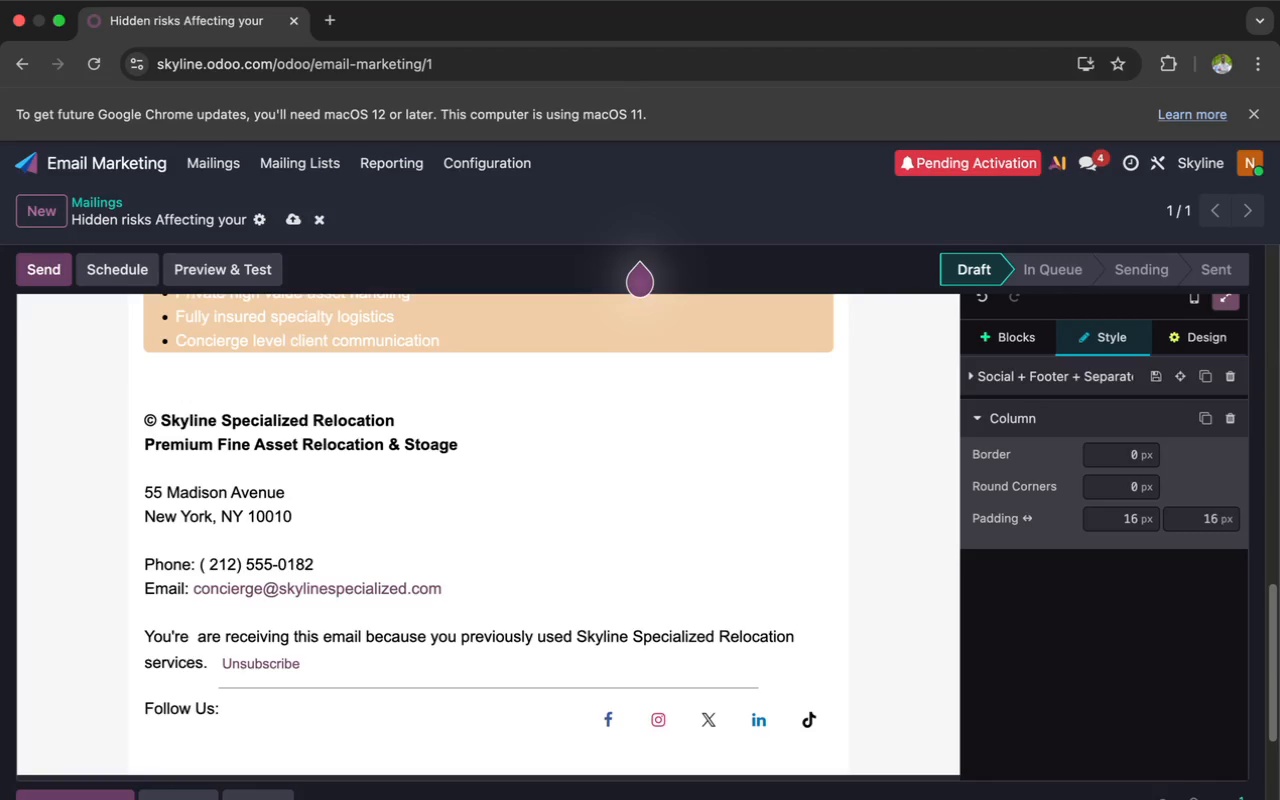 
key(ArrowRight)
 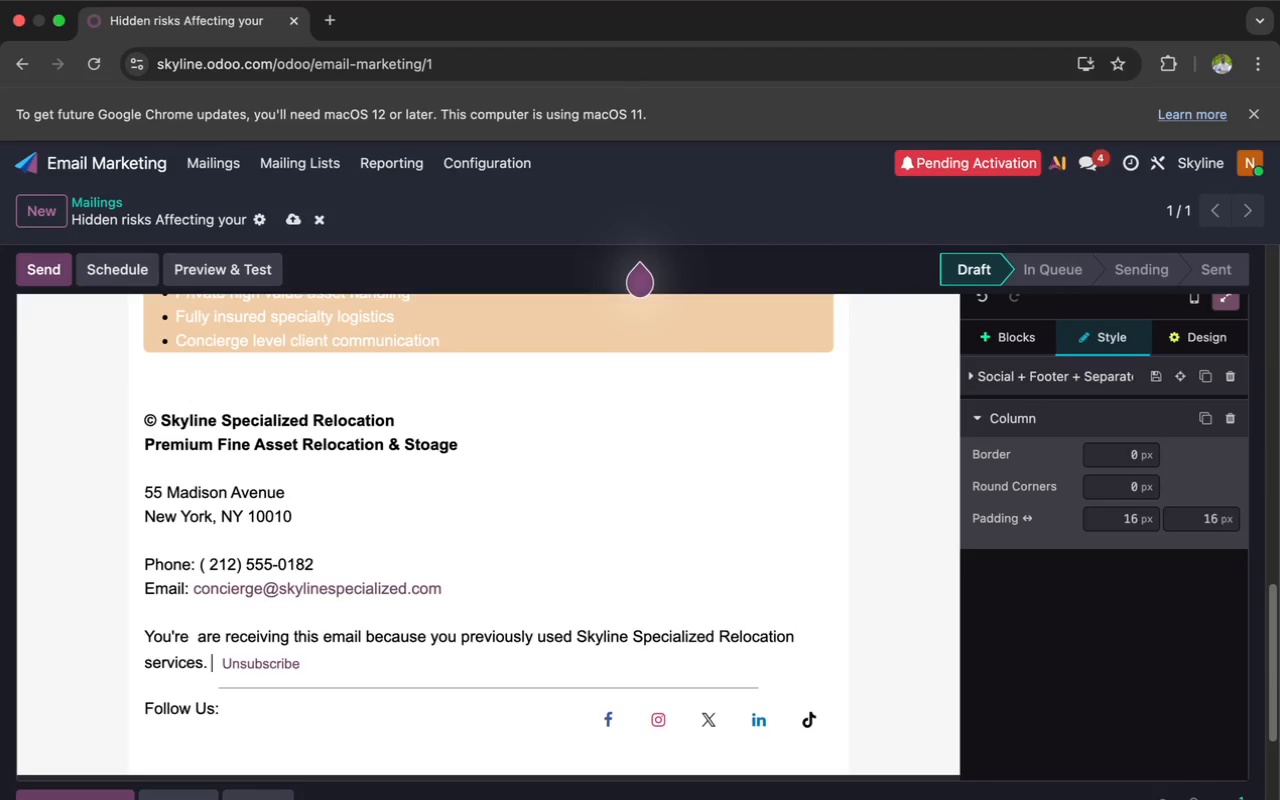 
key(ArrowRight)
 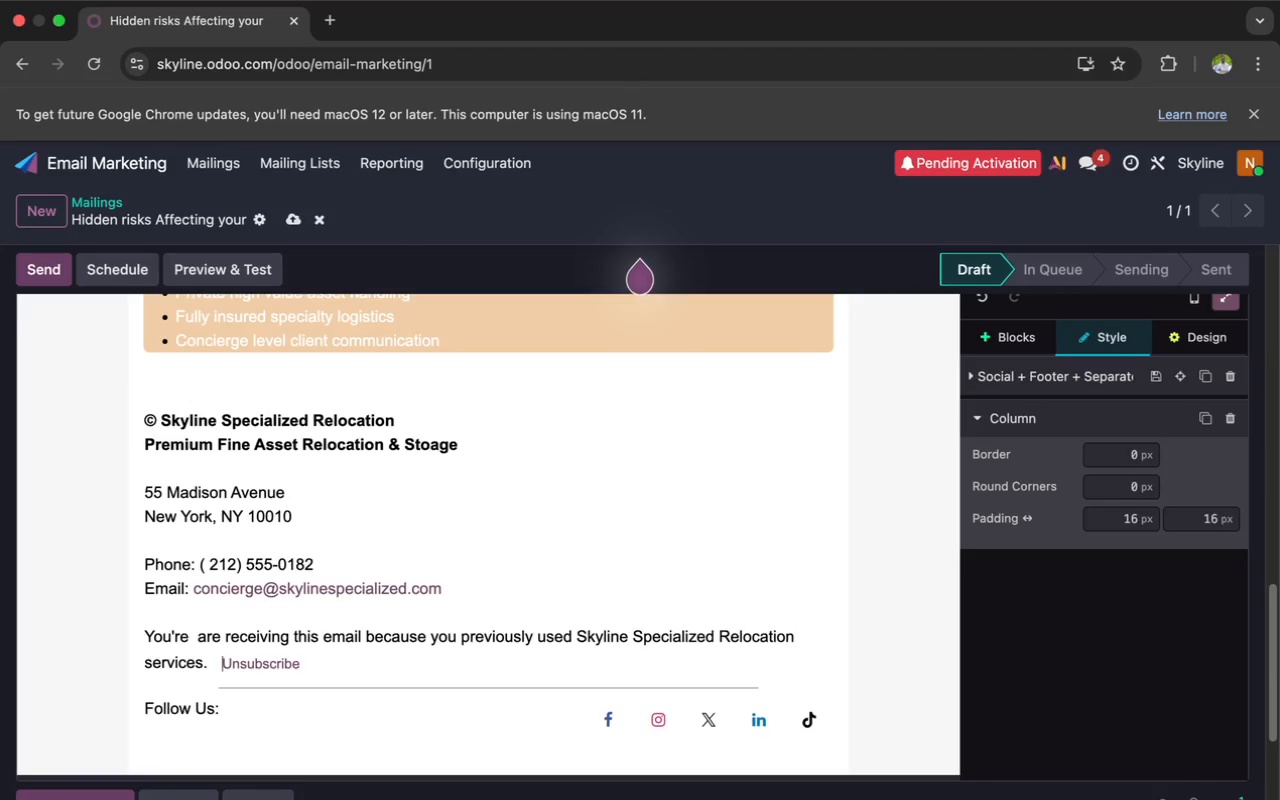 
key(ArrowRight)
 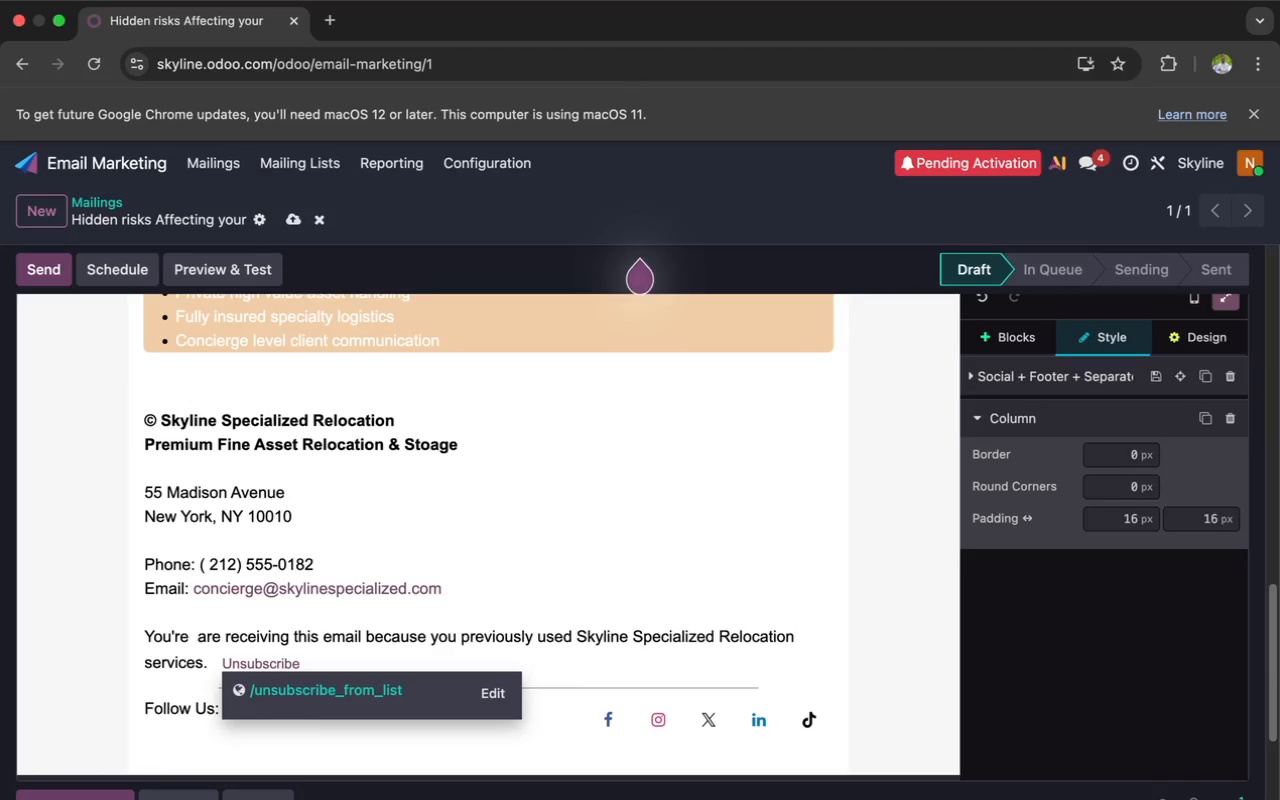 
key(ArrowLeft)
 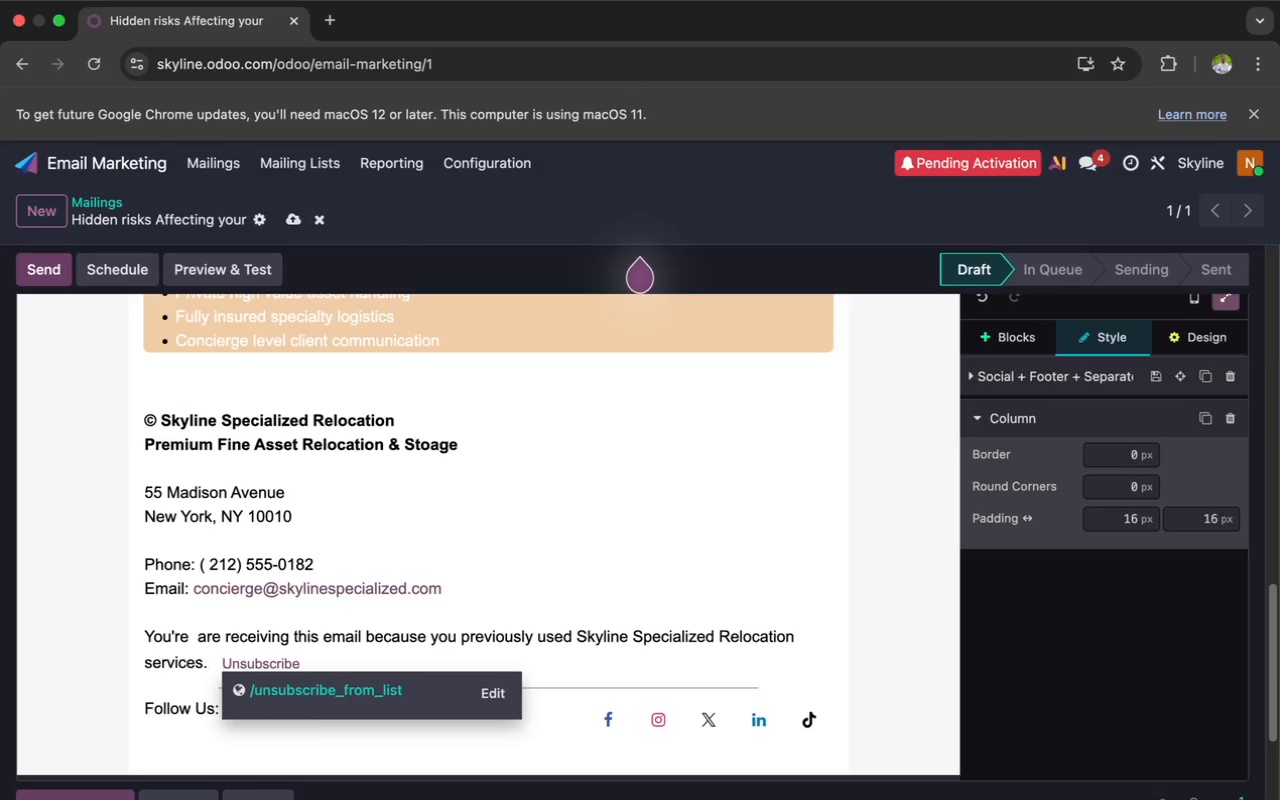 
key(Enter)
 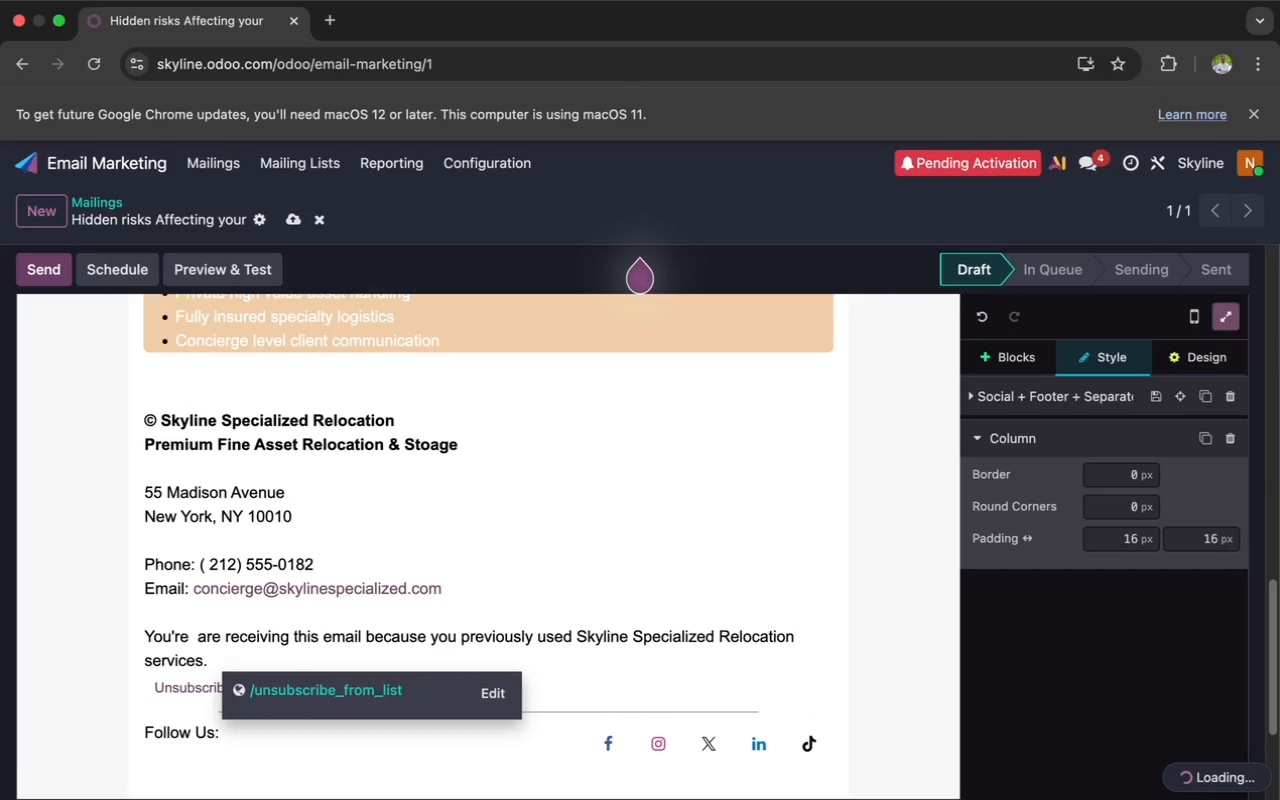 
key(ArrowRight)
 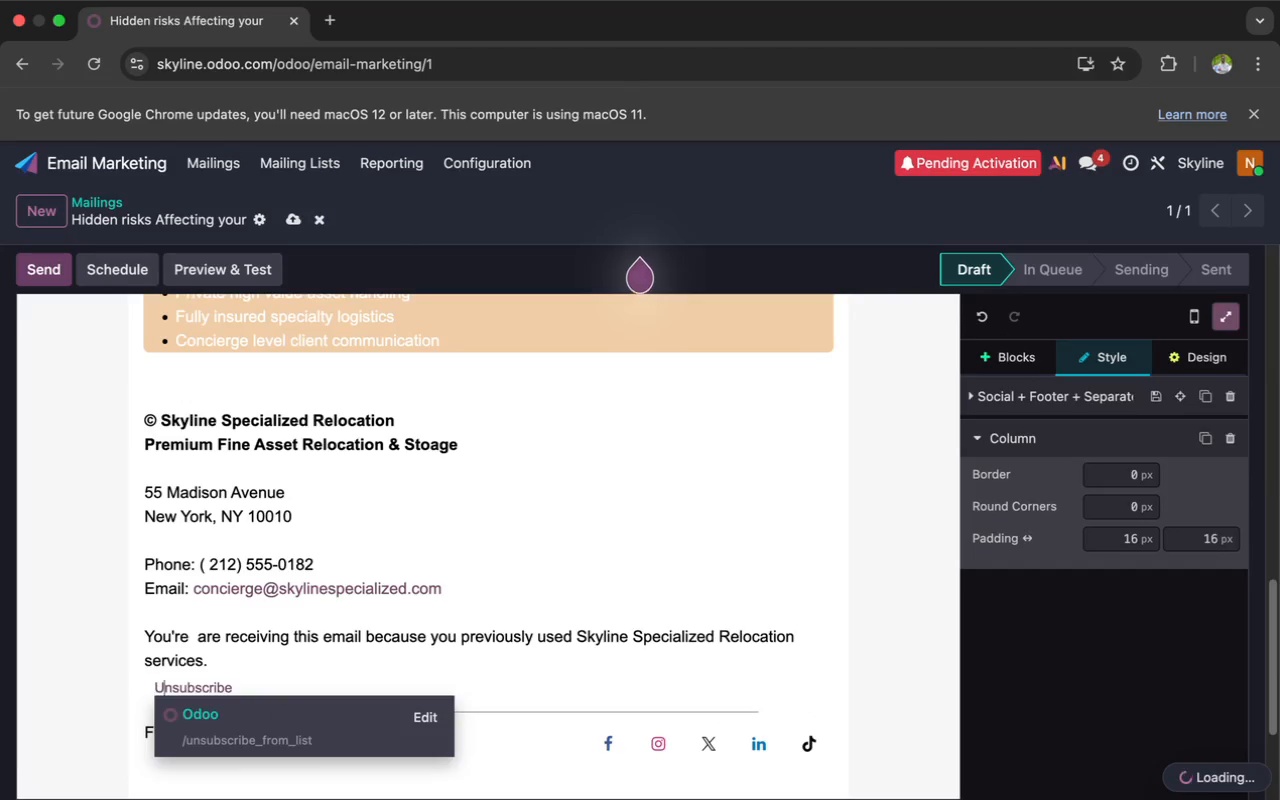 
key(ArrowRight)
 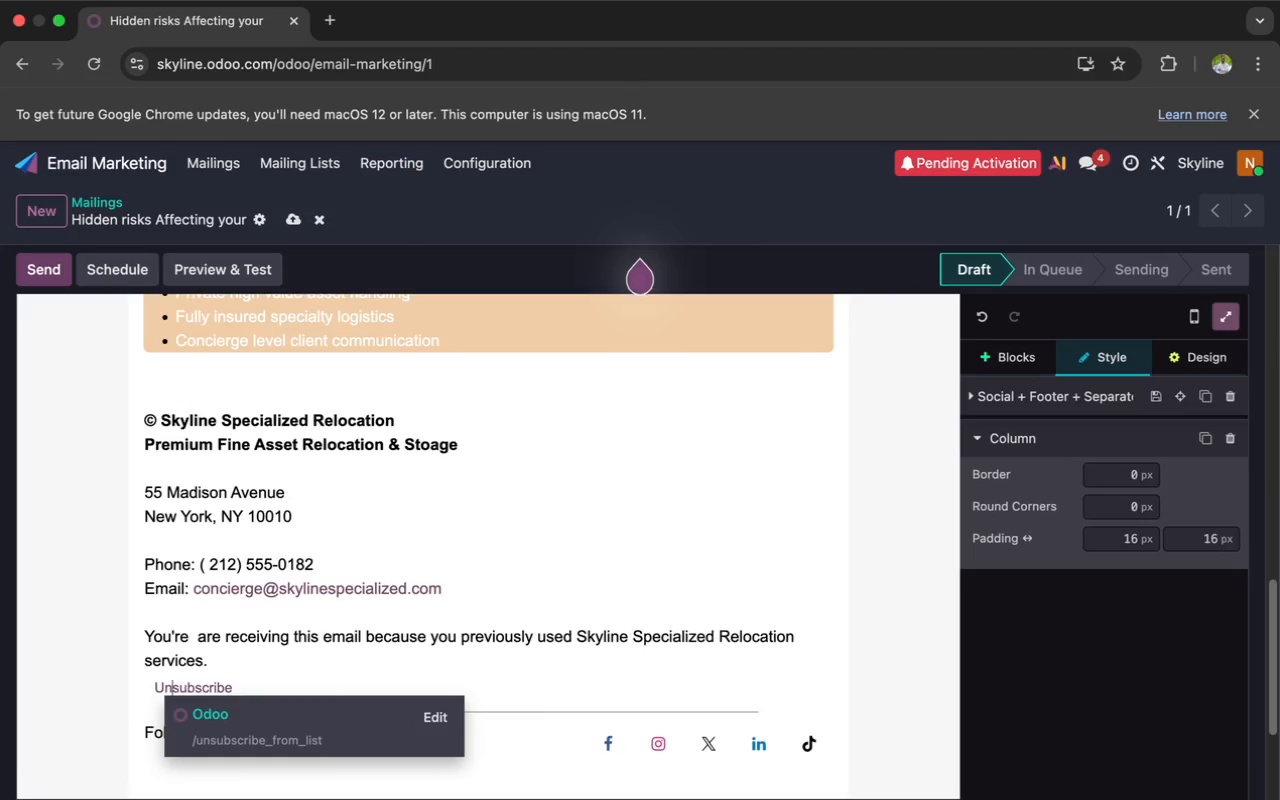 
key(ArrowRight)
 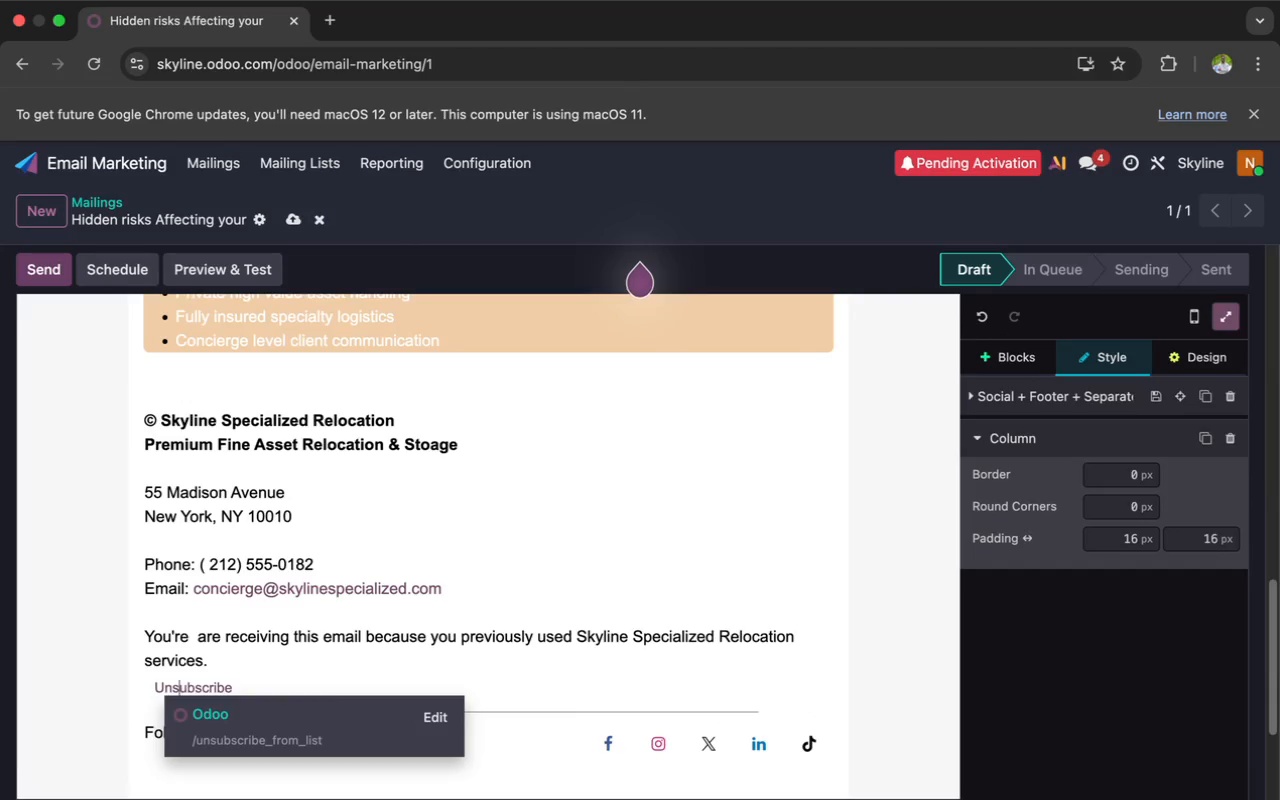 
key(ArrowRight)
 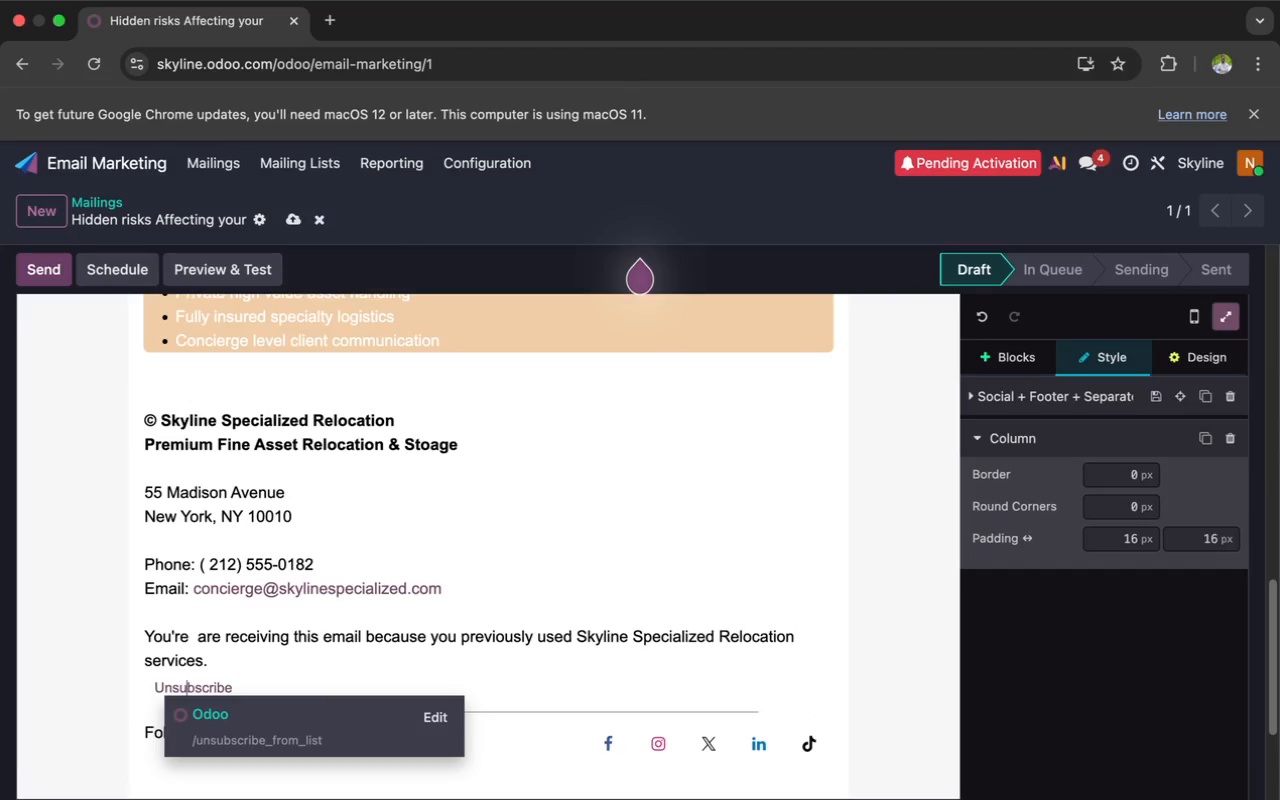 
key(ArrowRight)
 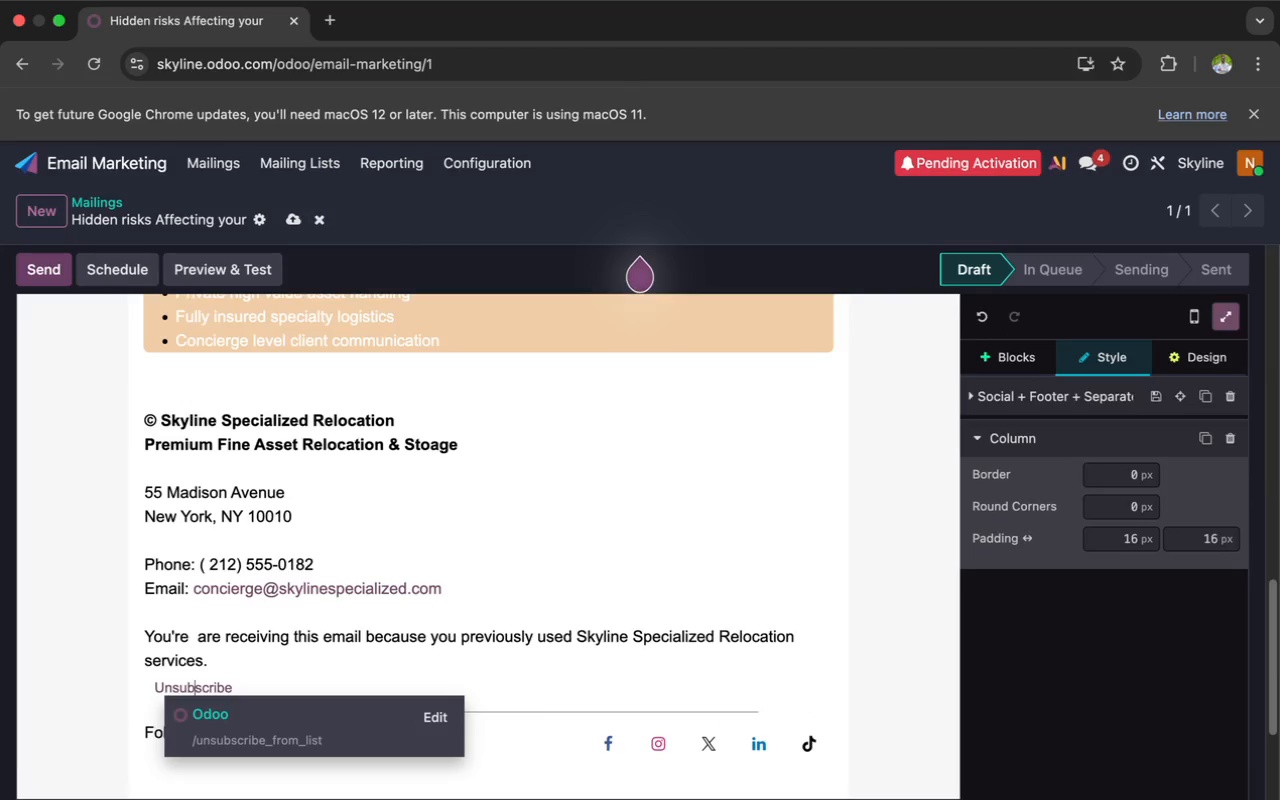 
key(ArrowRight)
 